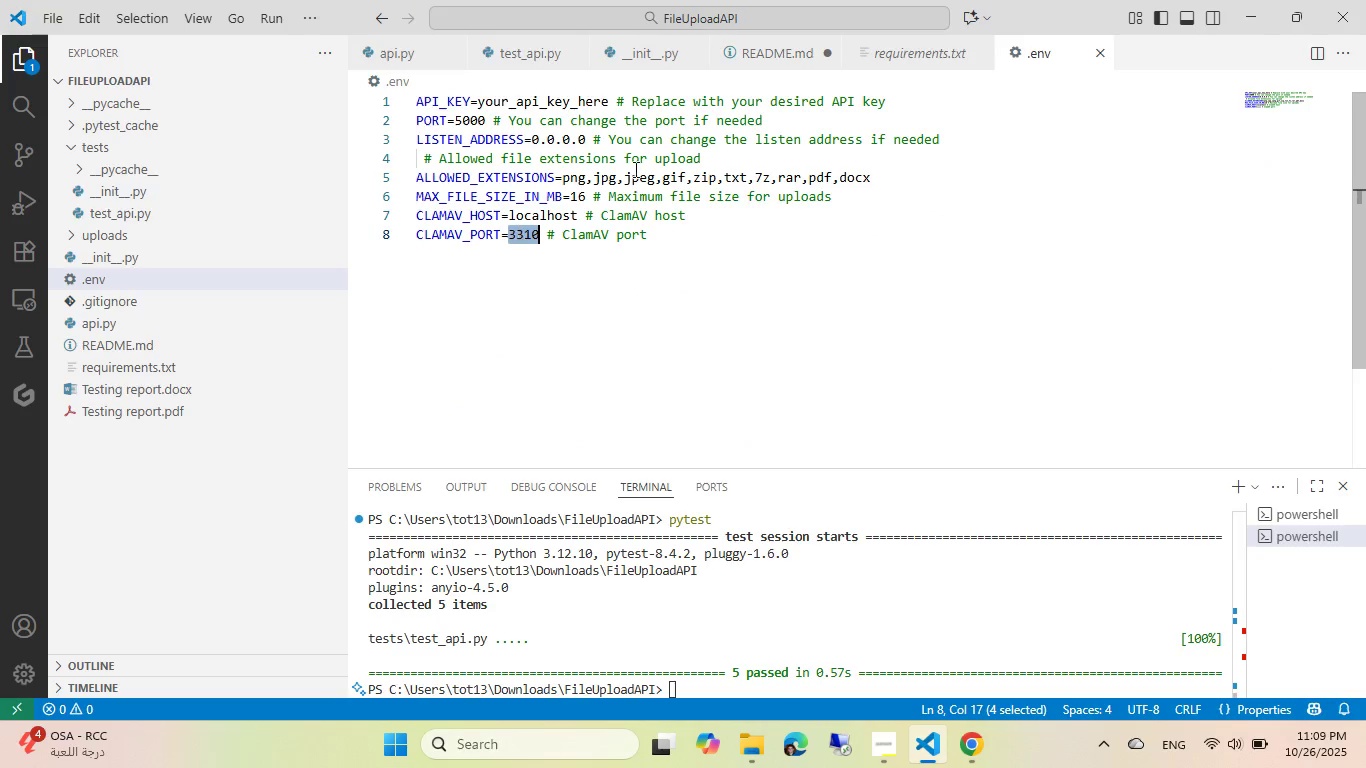 
key(Control+C)
 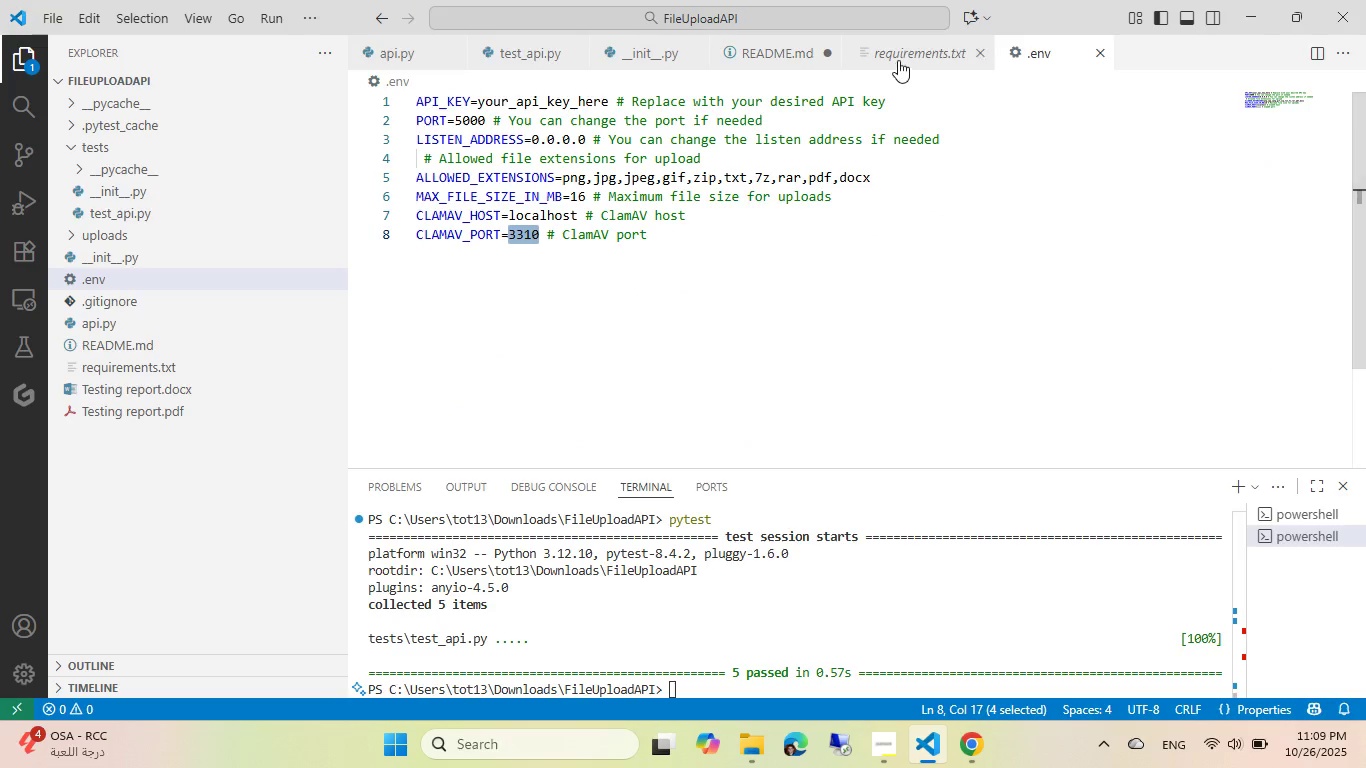 
left_click([898, 60])
 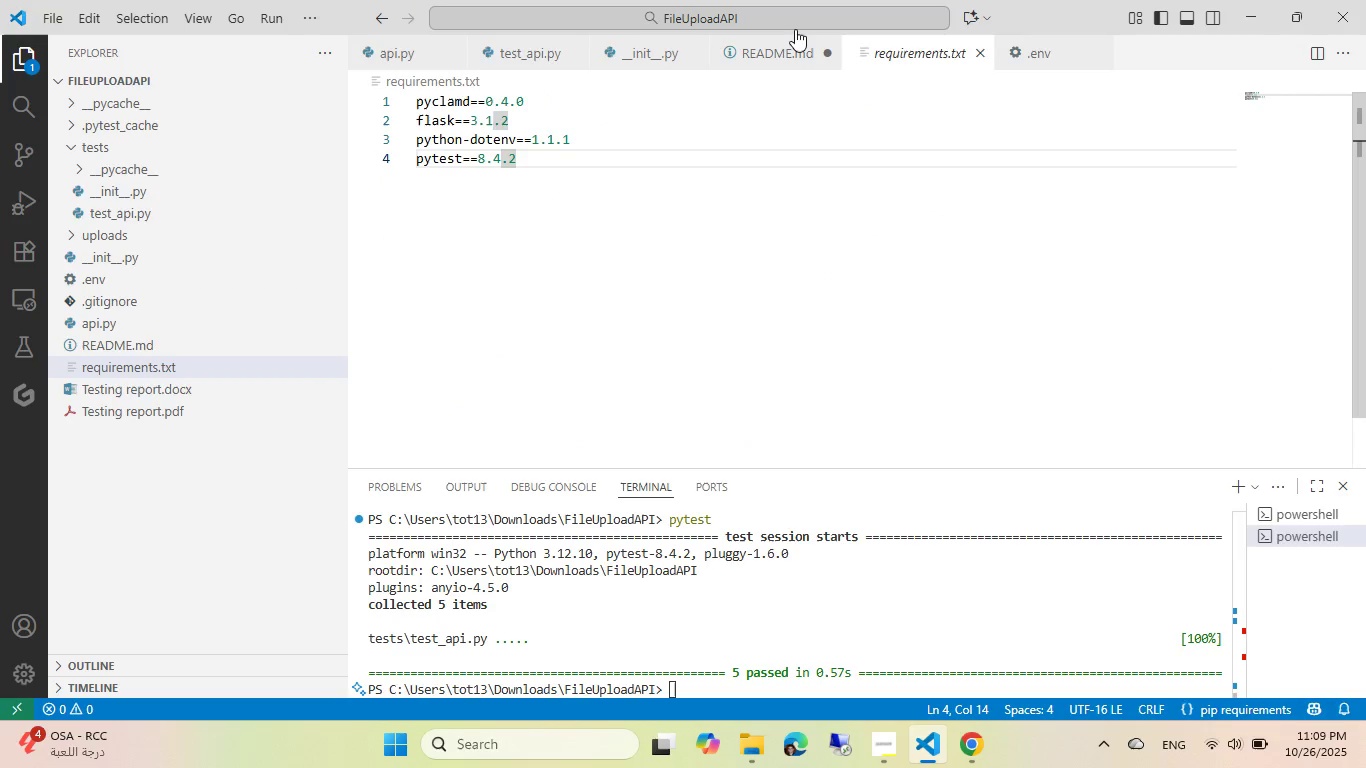 
left_click([795, 29])
 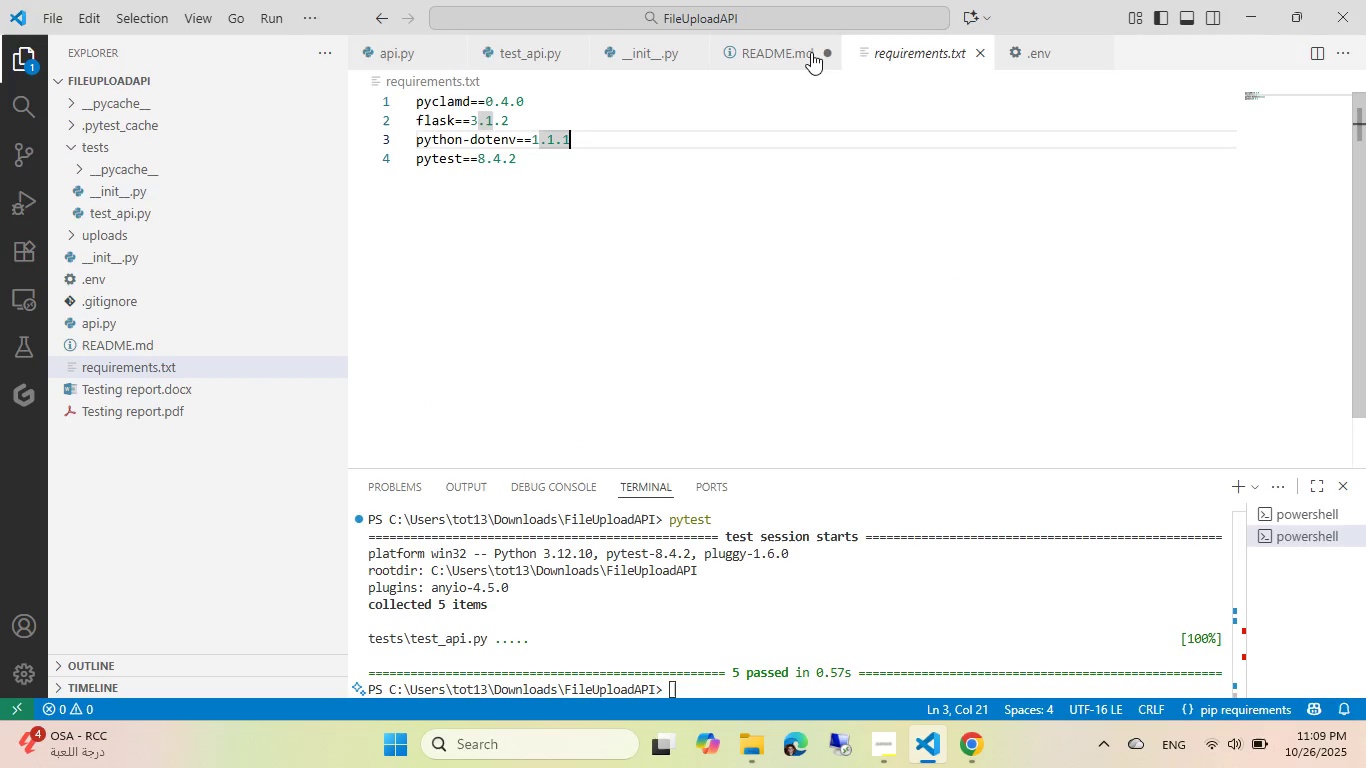 
left_click([782, 45])
 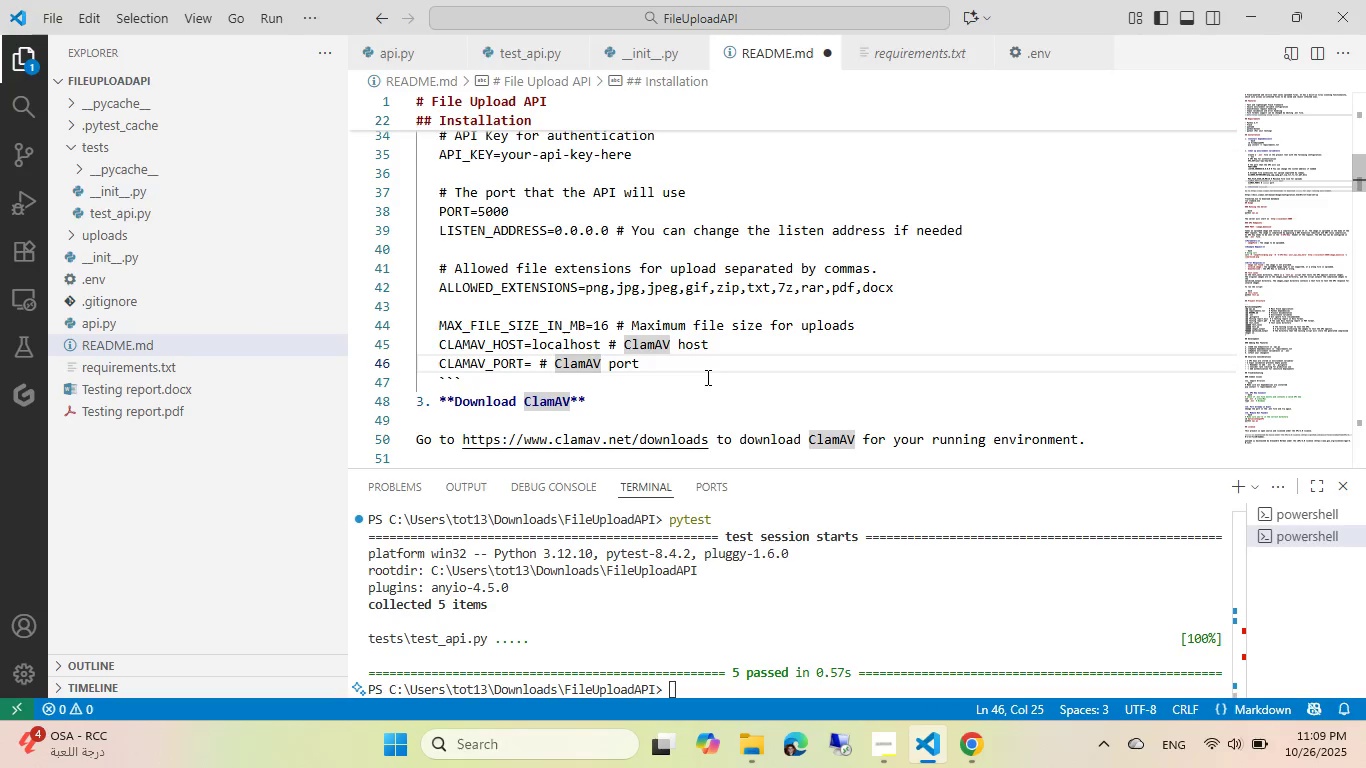 
key(Control+ArrowLeft)
 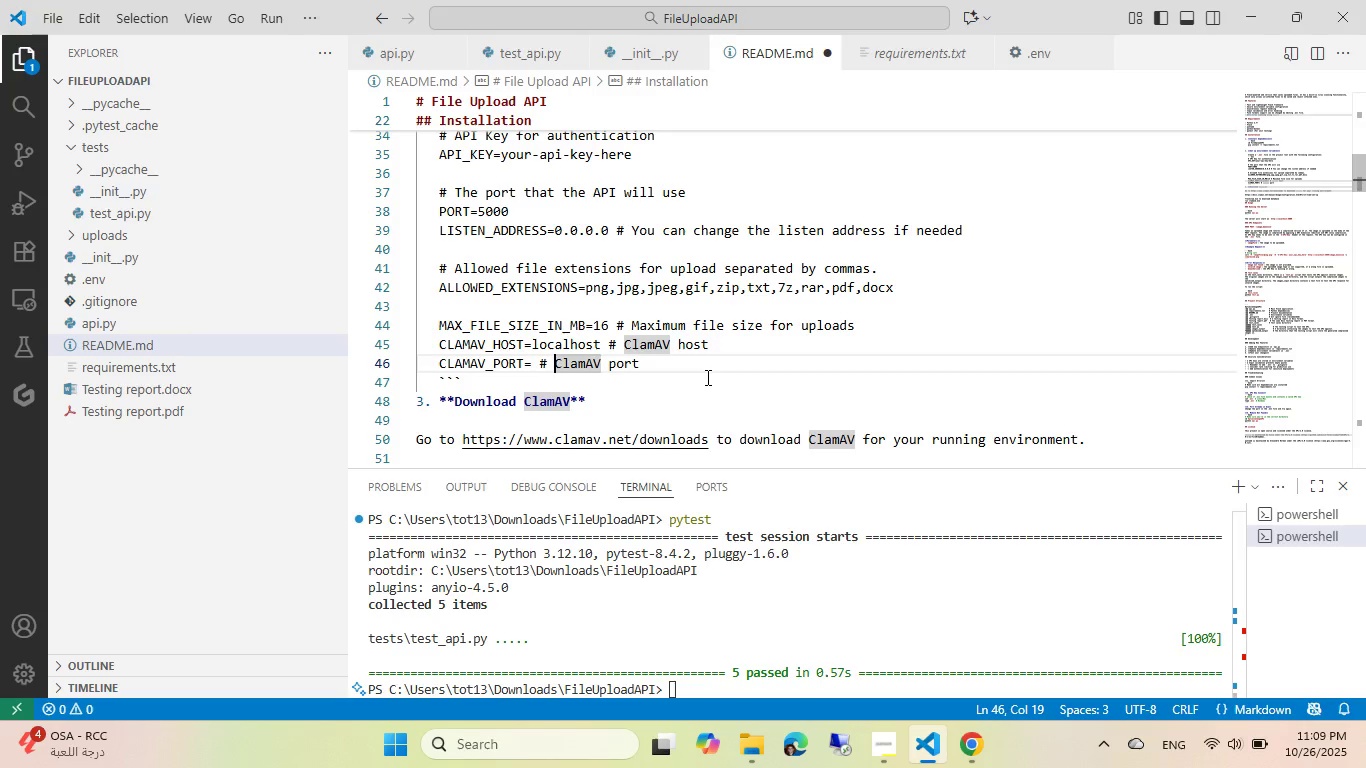 
key(Control+ArrowLeft)
 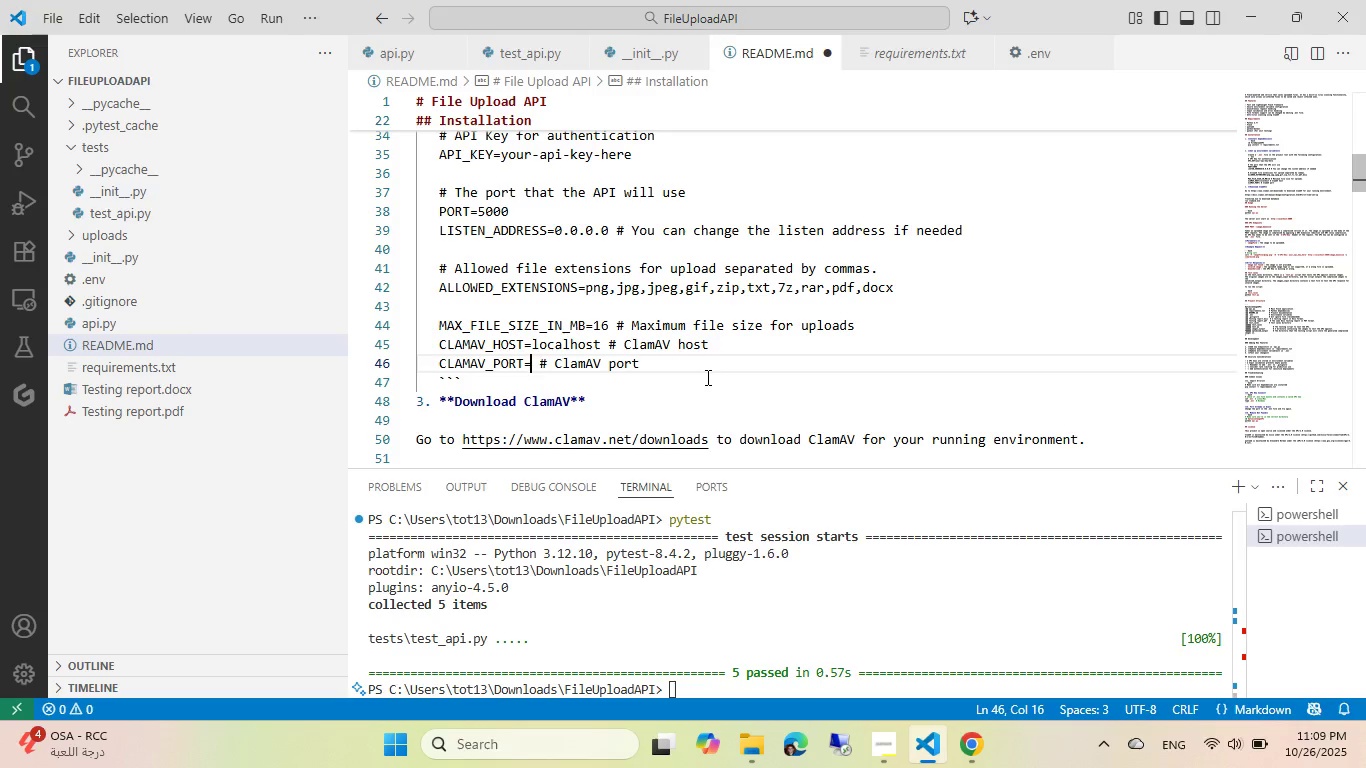 
key(ArrowLeft)
 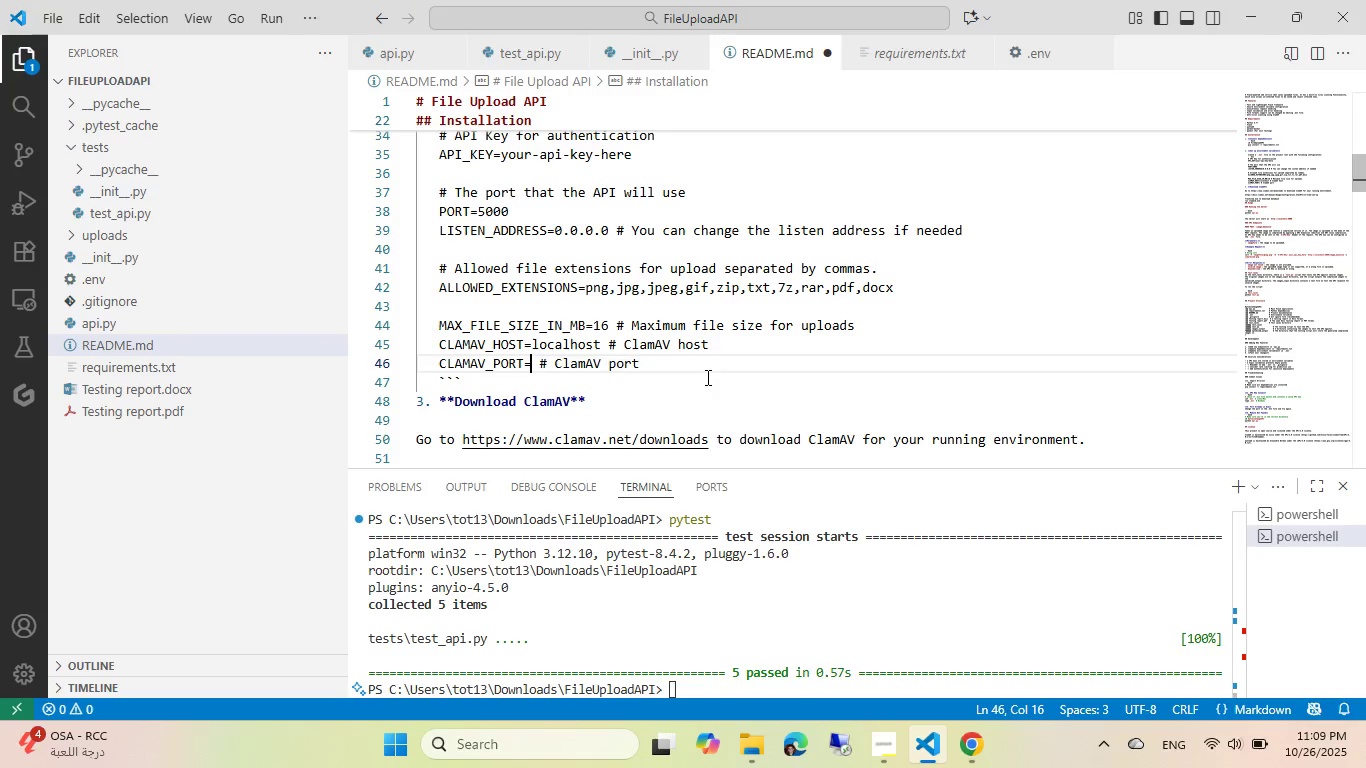 
key(V)
 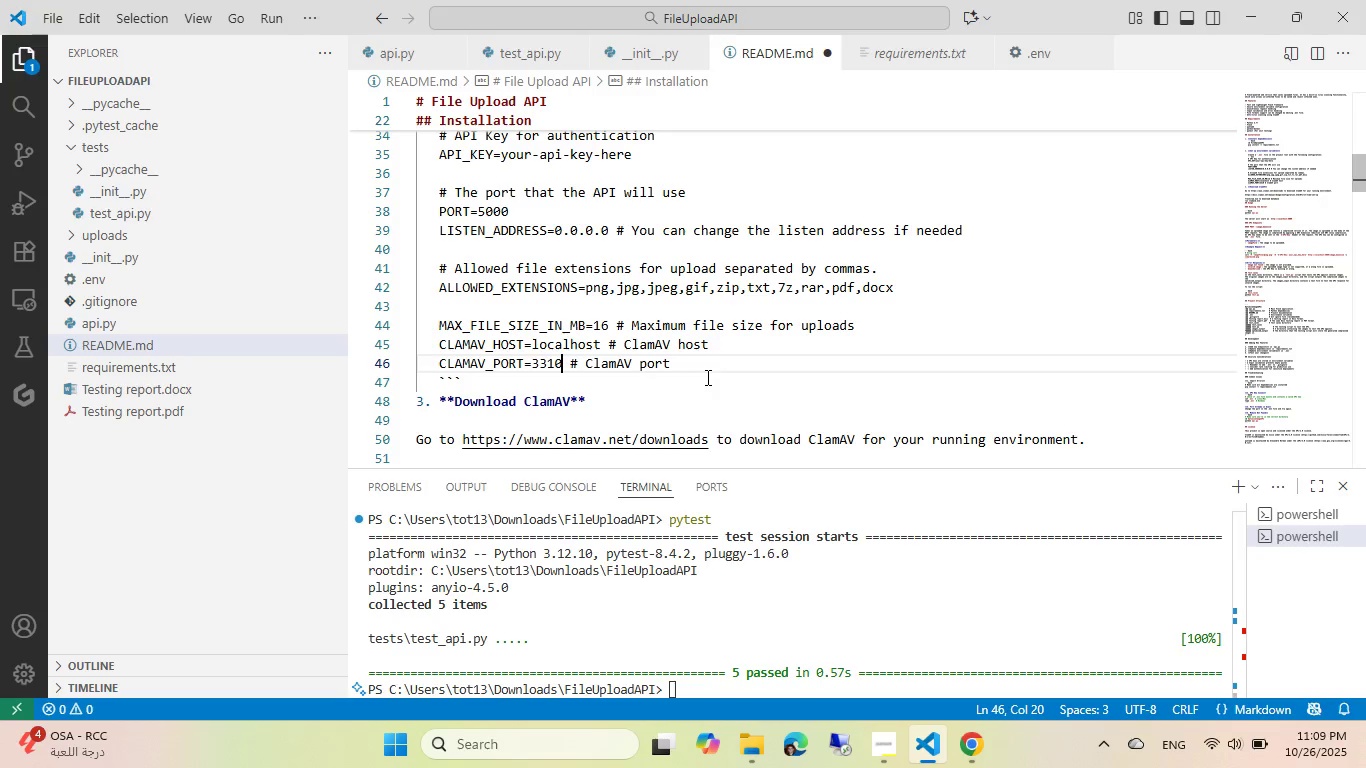 
key(Control+S)
 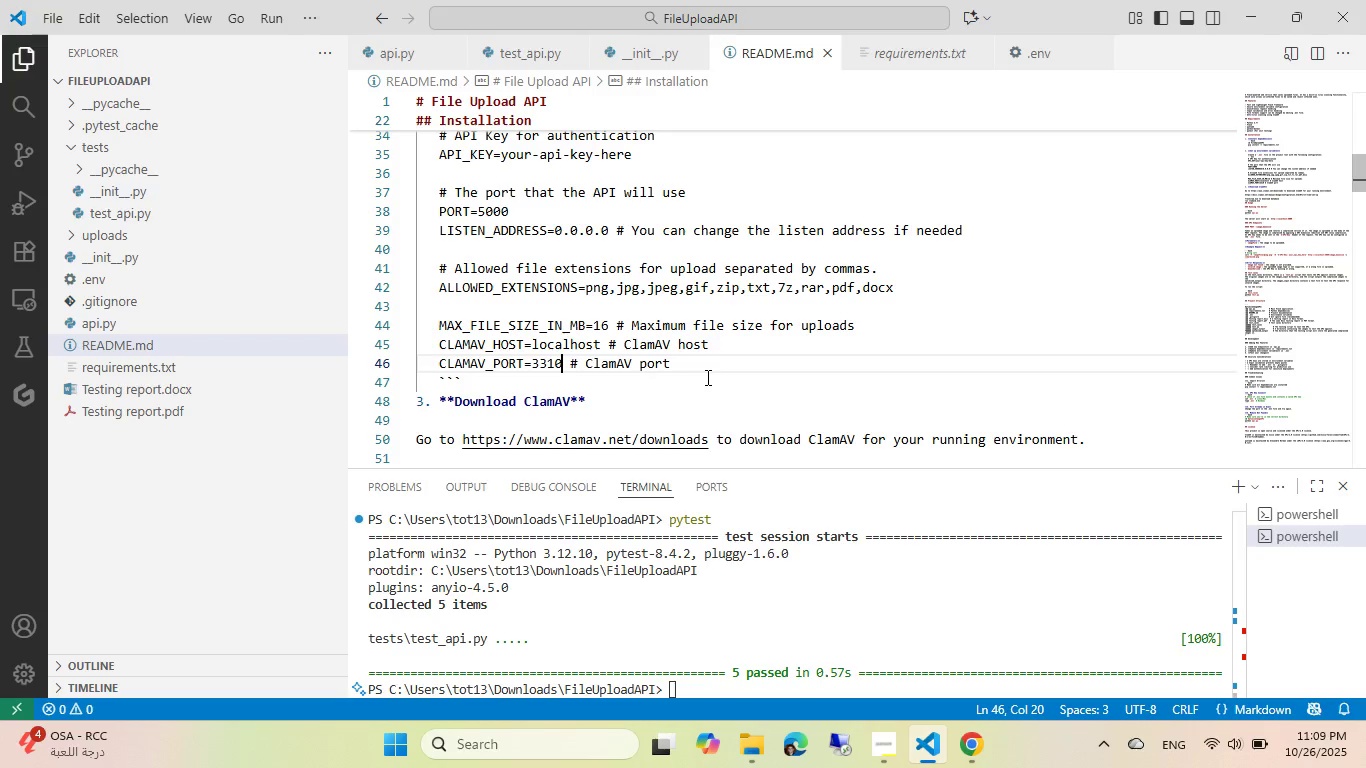 
key(ArrowRight)
 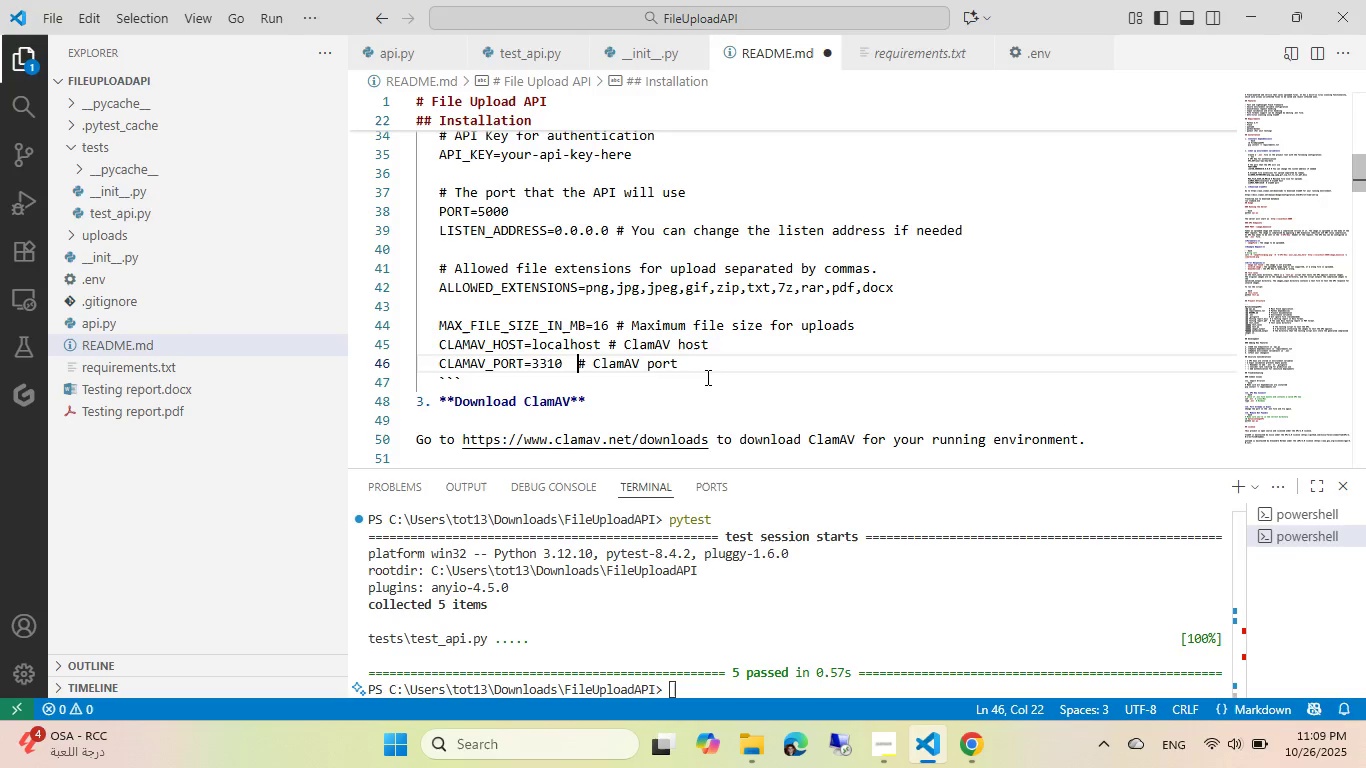 
key(Tab)
 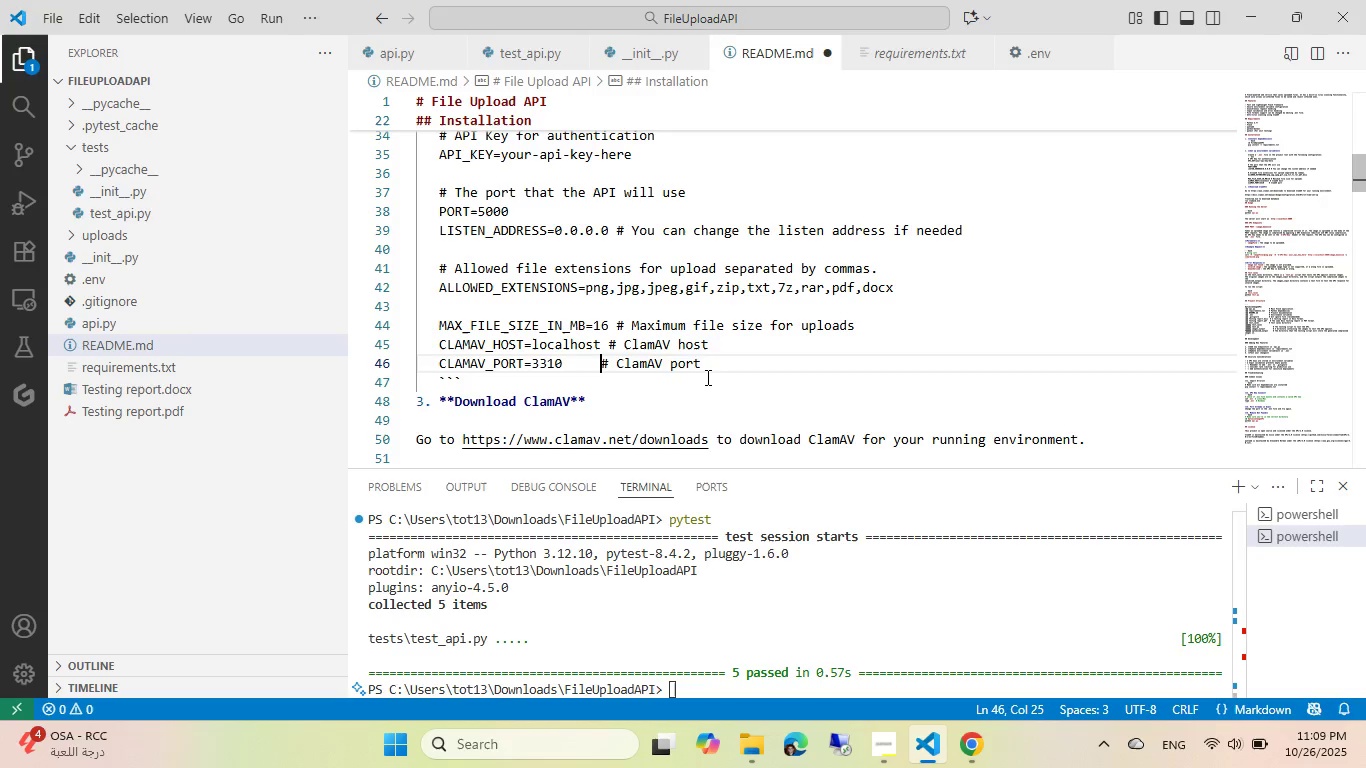 
key(Tab)
 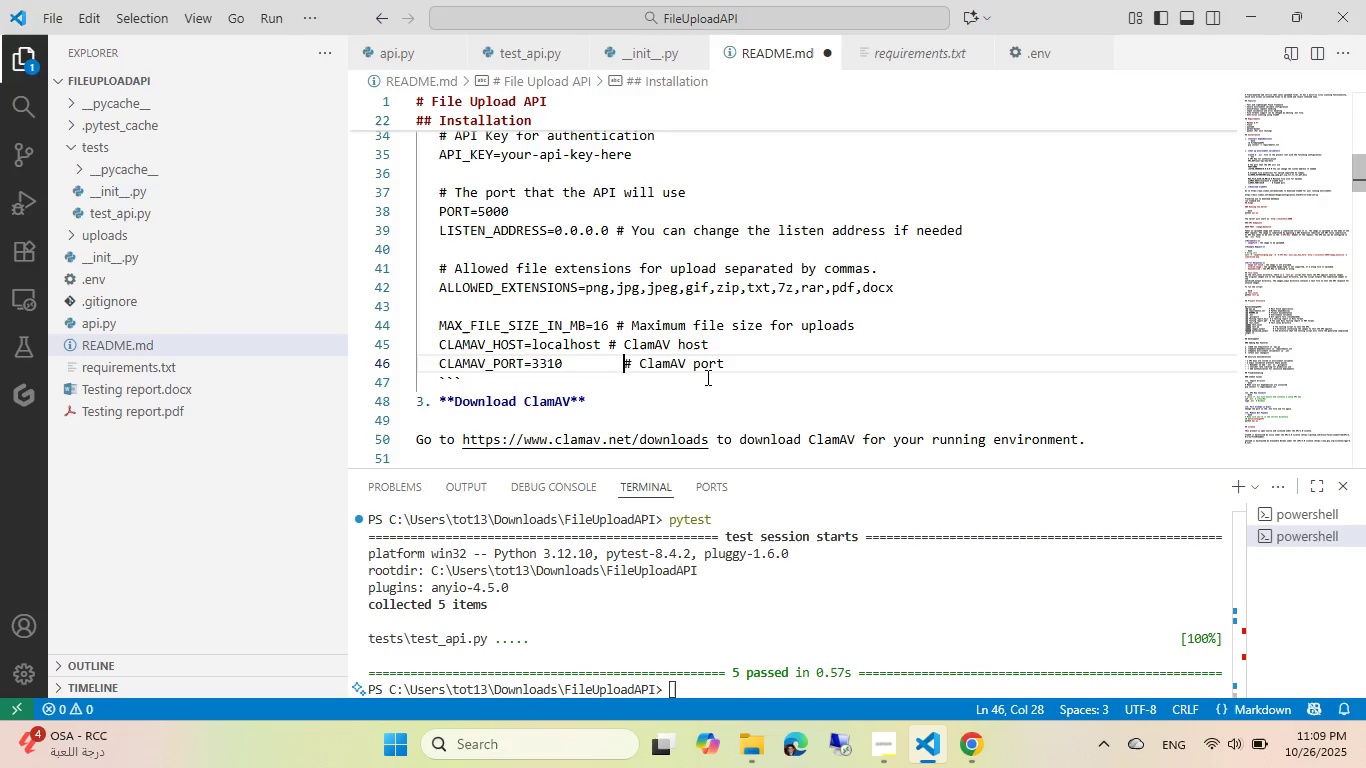 
key(Tab)
 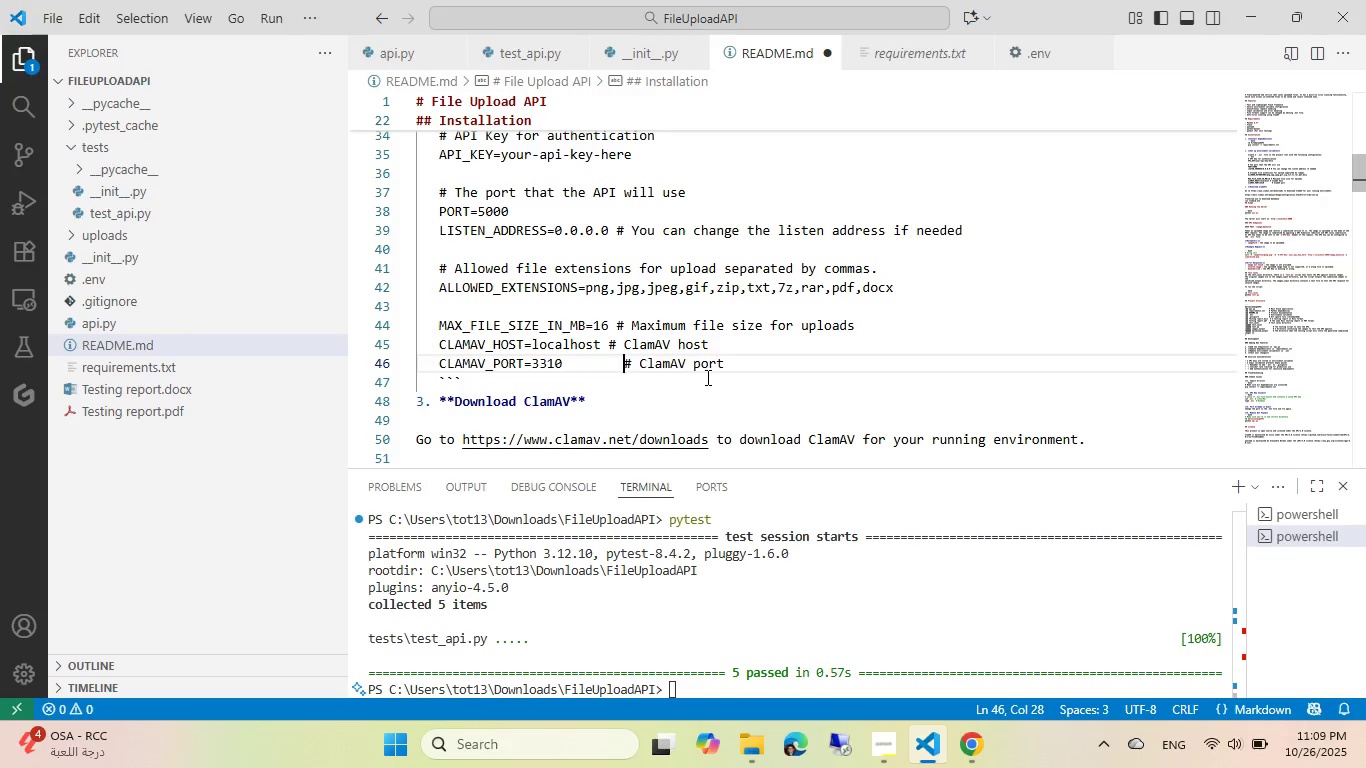 
key(Backspace)
 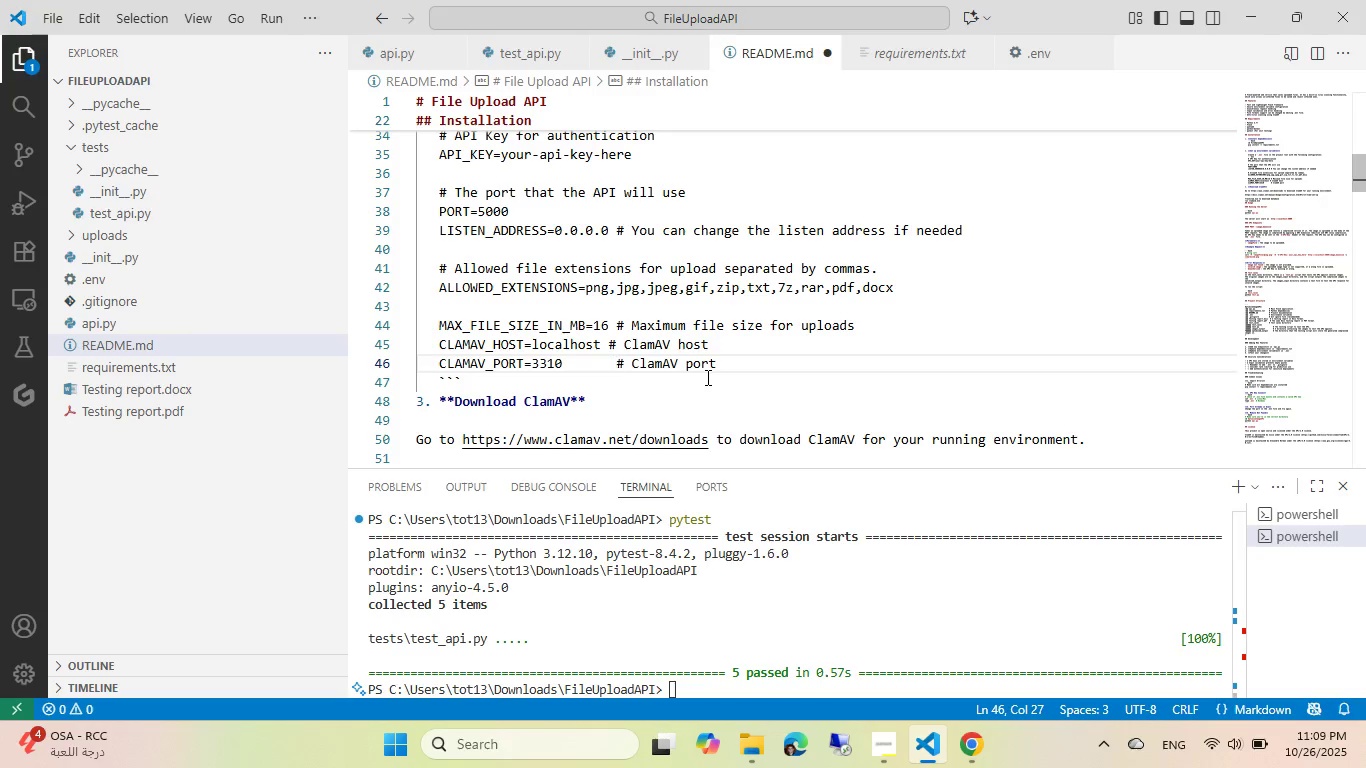 
key(Backspace)
 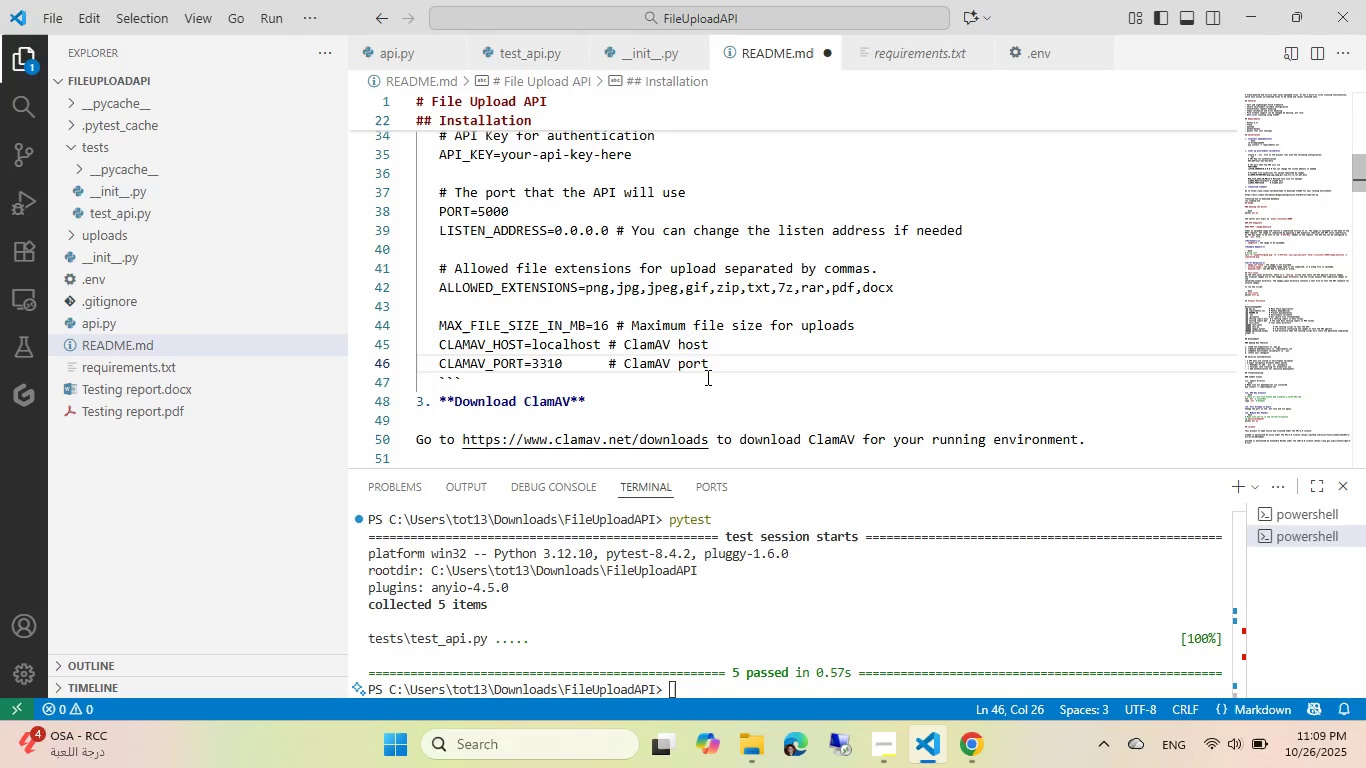 
key(ArrowUp)
 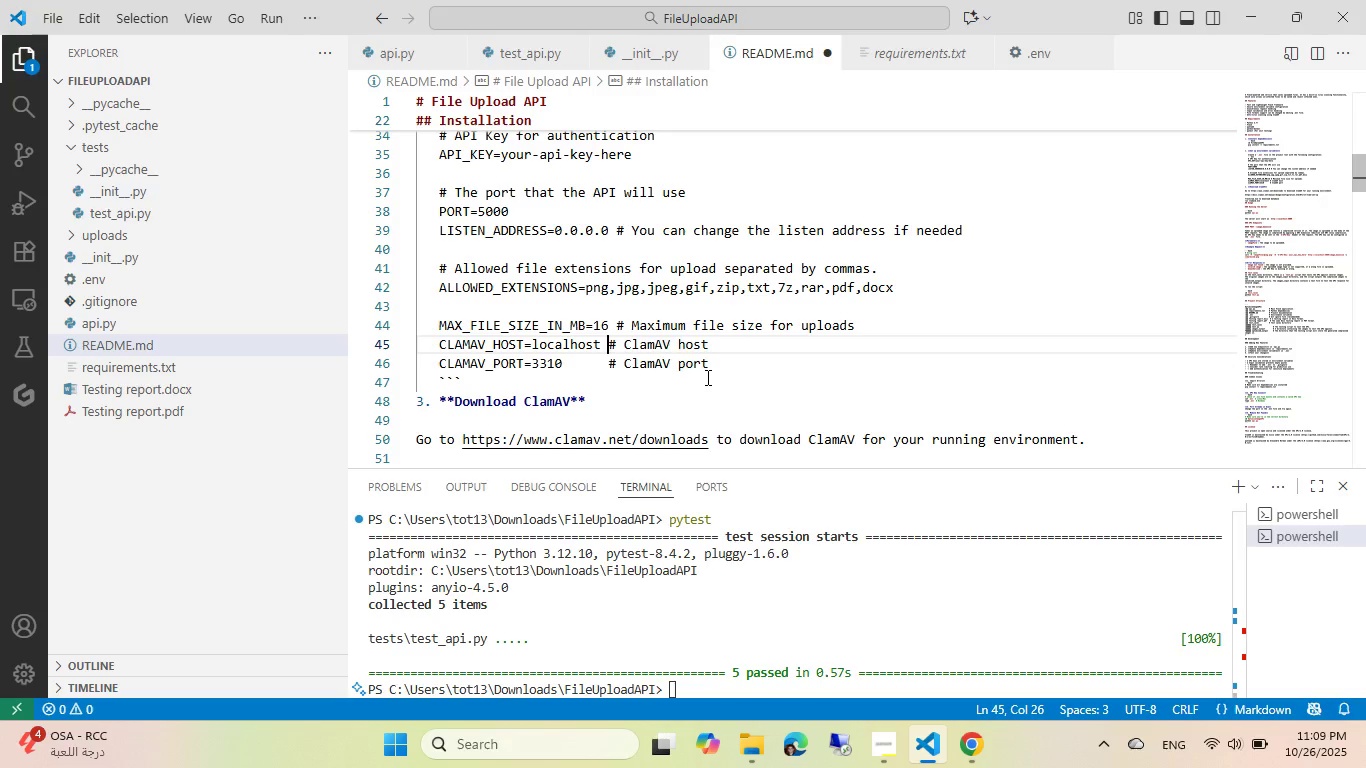 
key(Tab)
 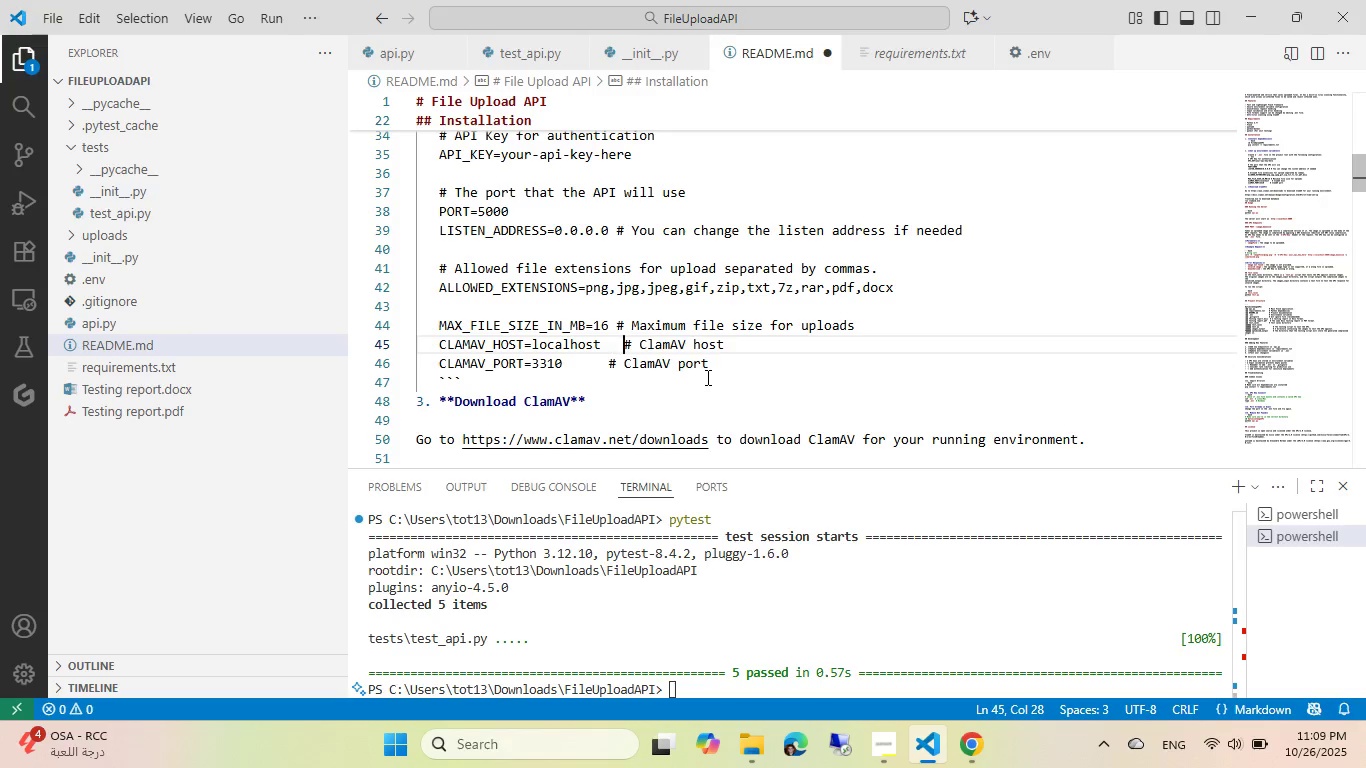 
key(ArrowUp)
 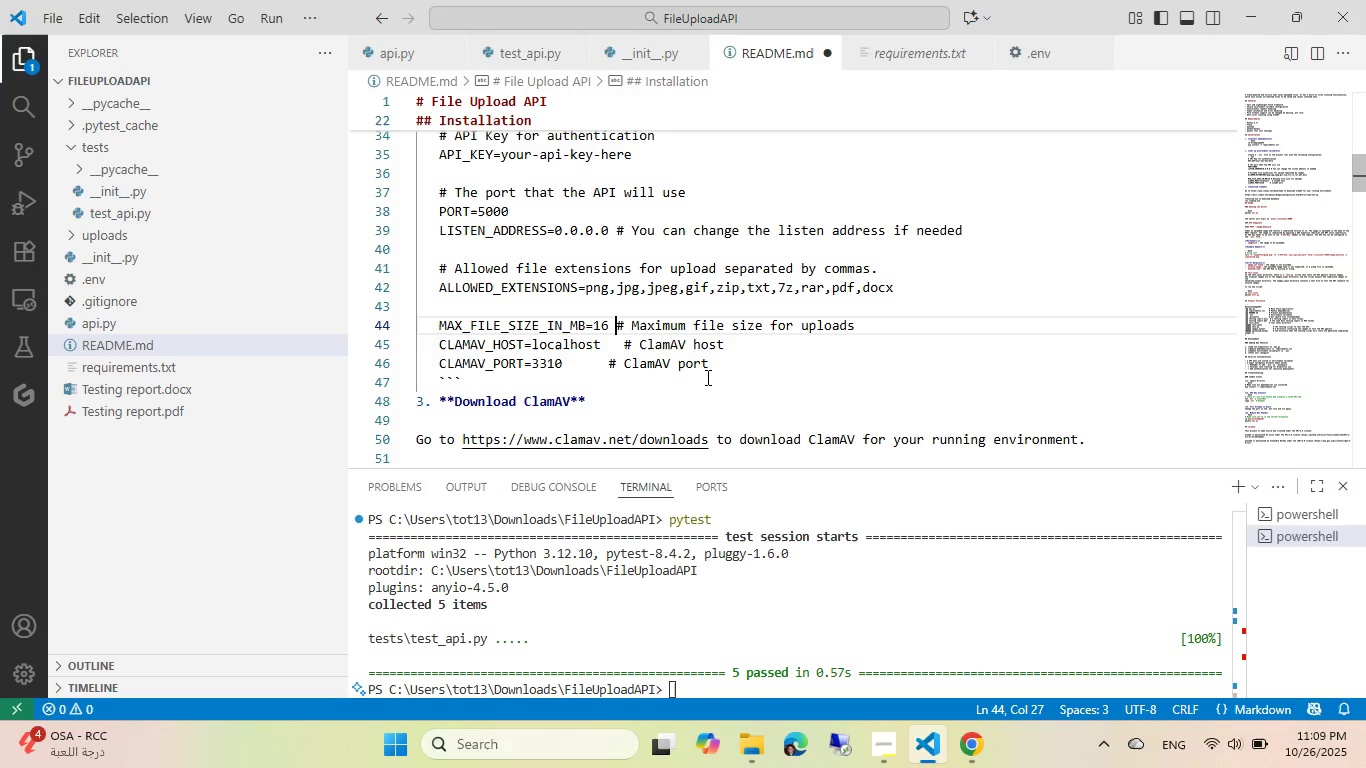 
key(ArrowLeft)
 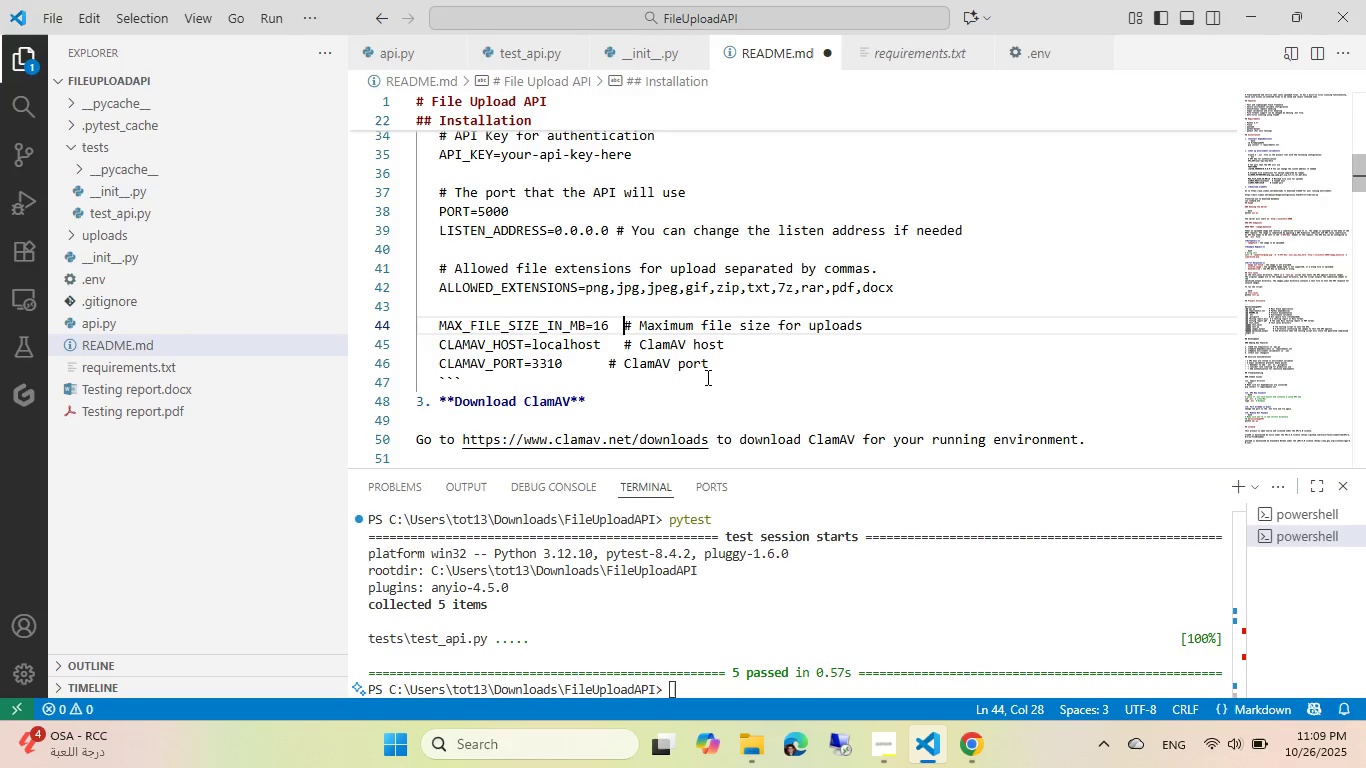 
key(Tab)
 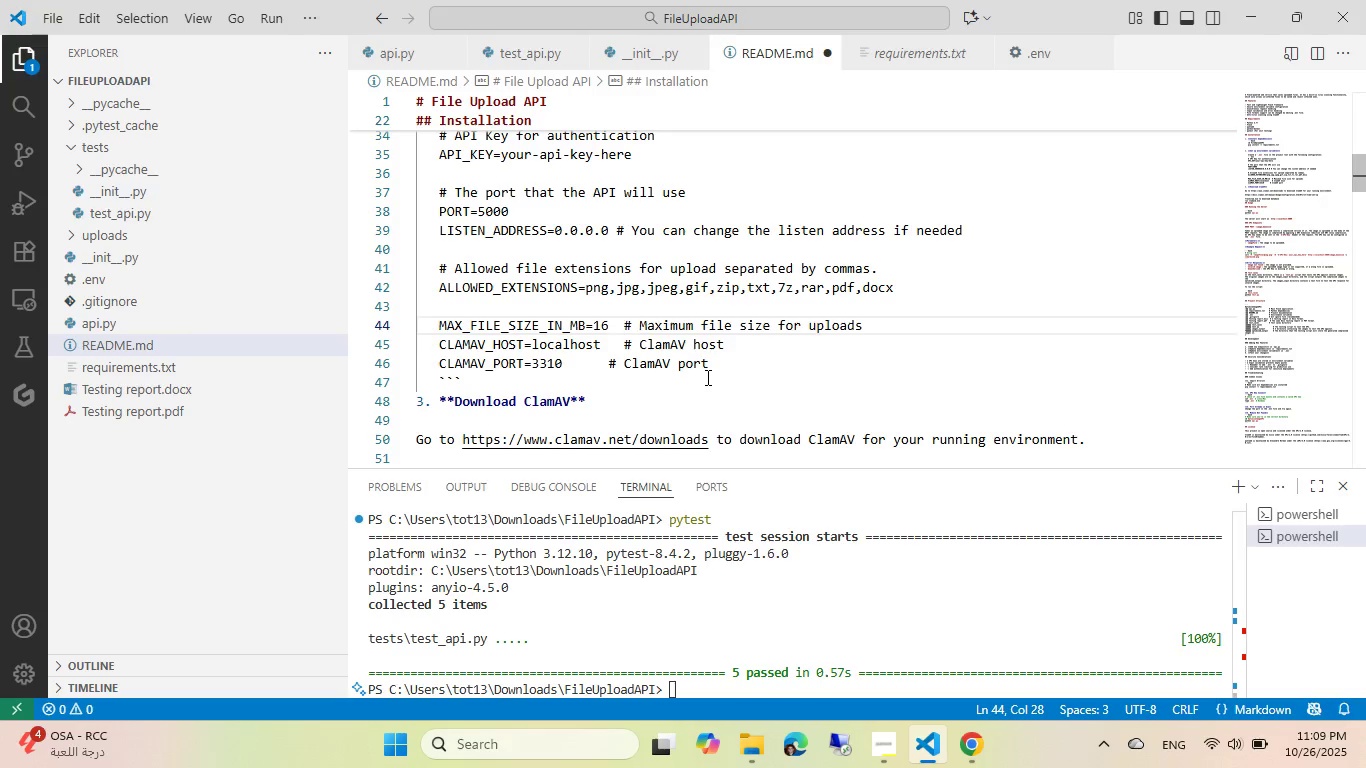 
key(ArrowDown)
 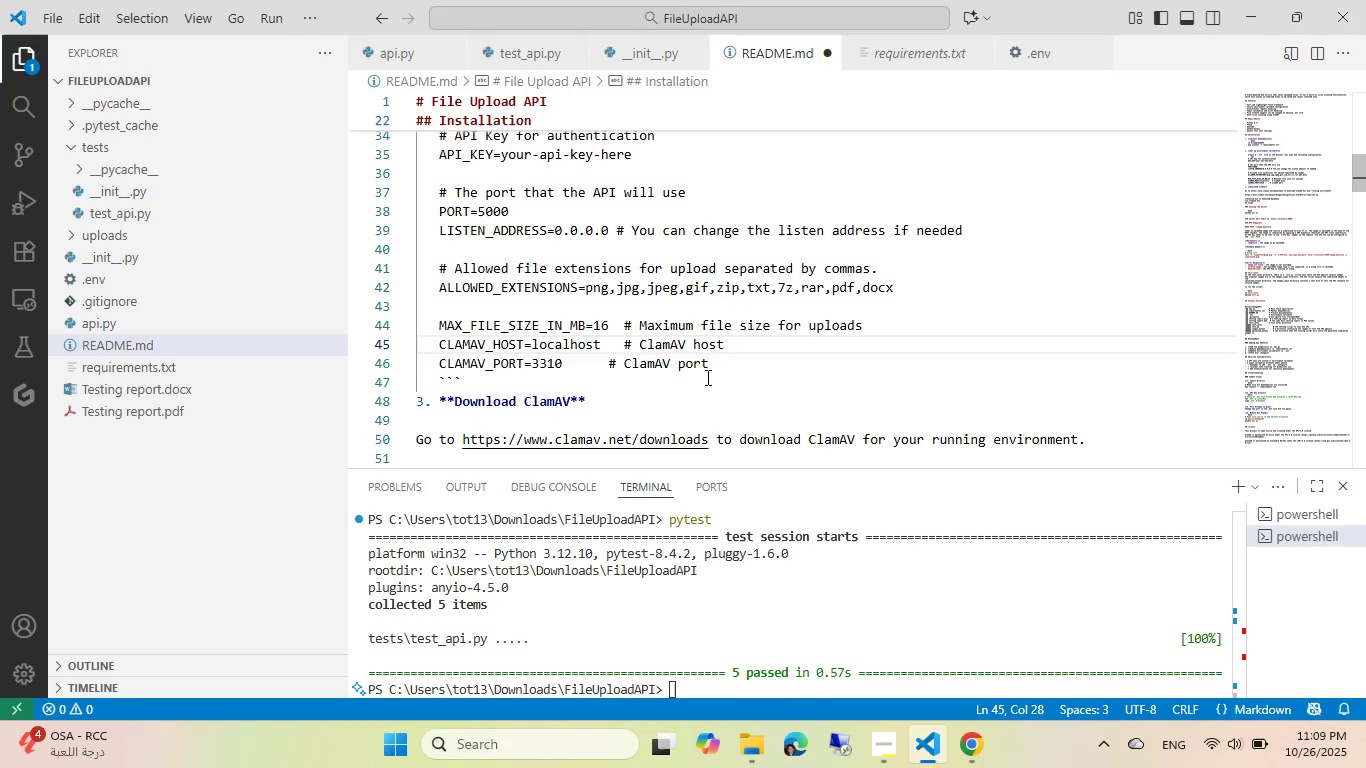 
key(ArrowDown)
 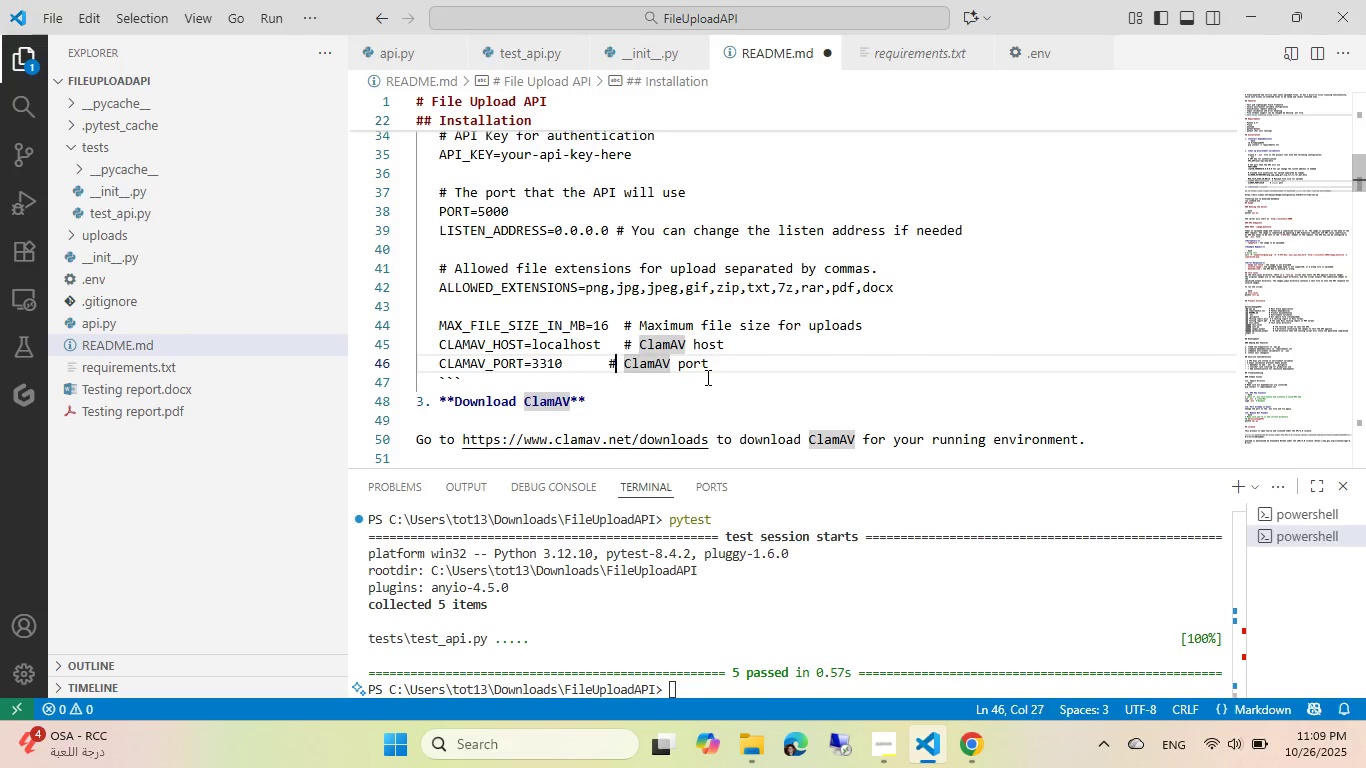 
key(ArrowLeft)
 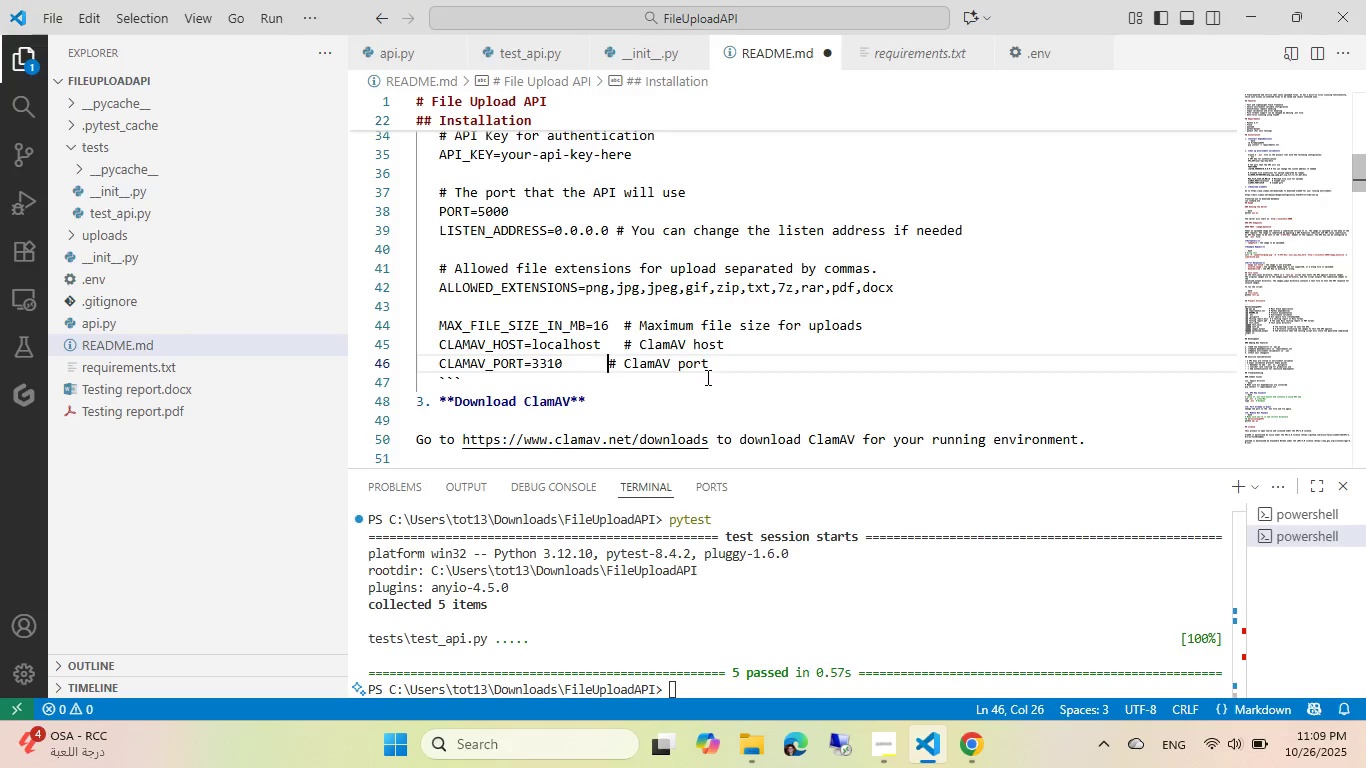 
key(ArrowLeft)
 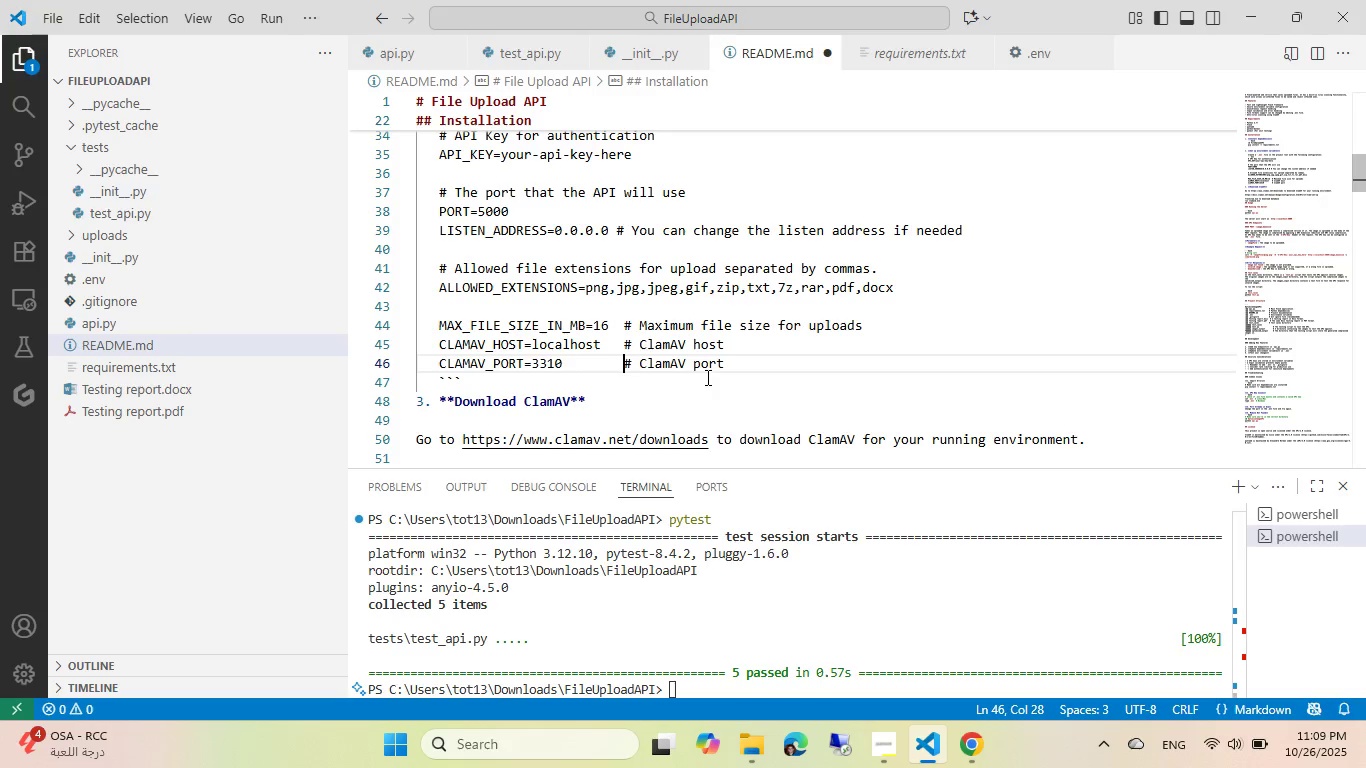 
key(Tab)
 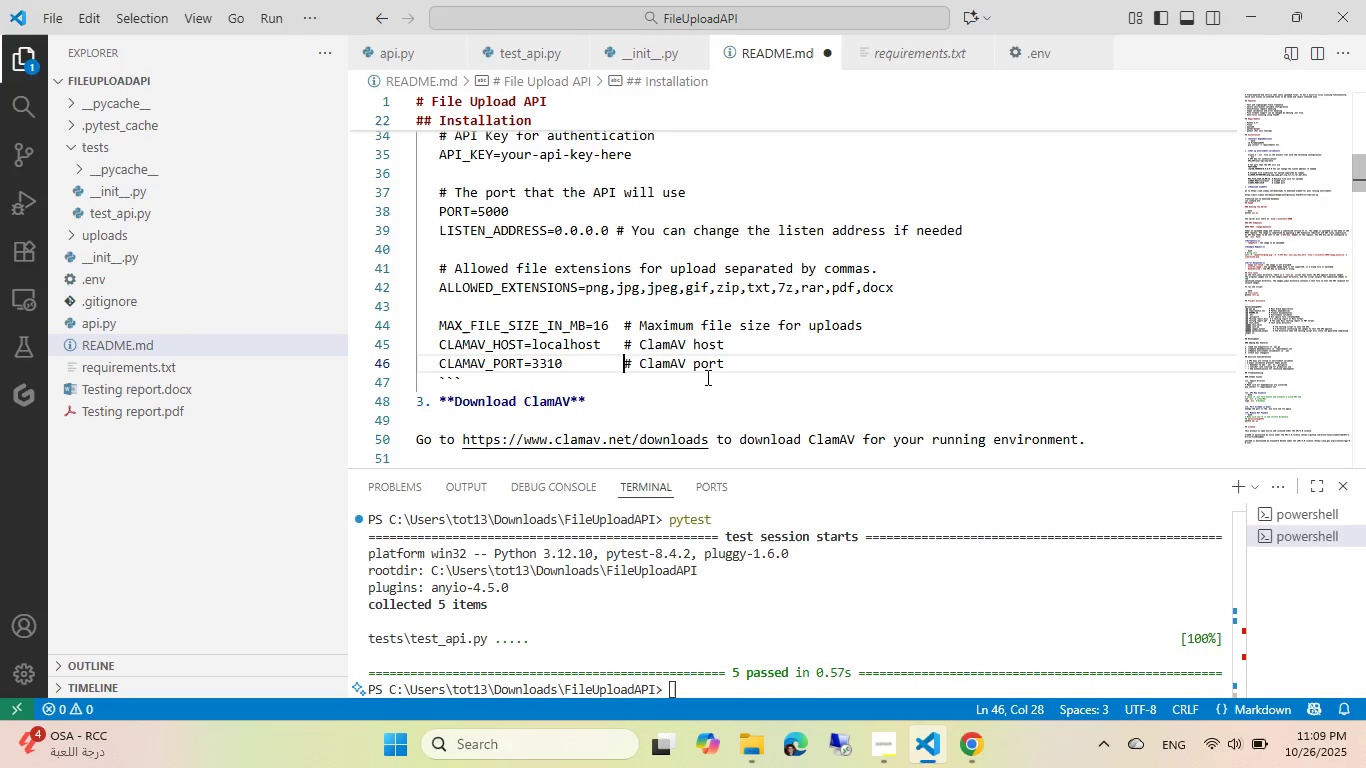 
key(Control+ControlLeft)
 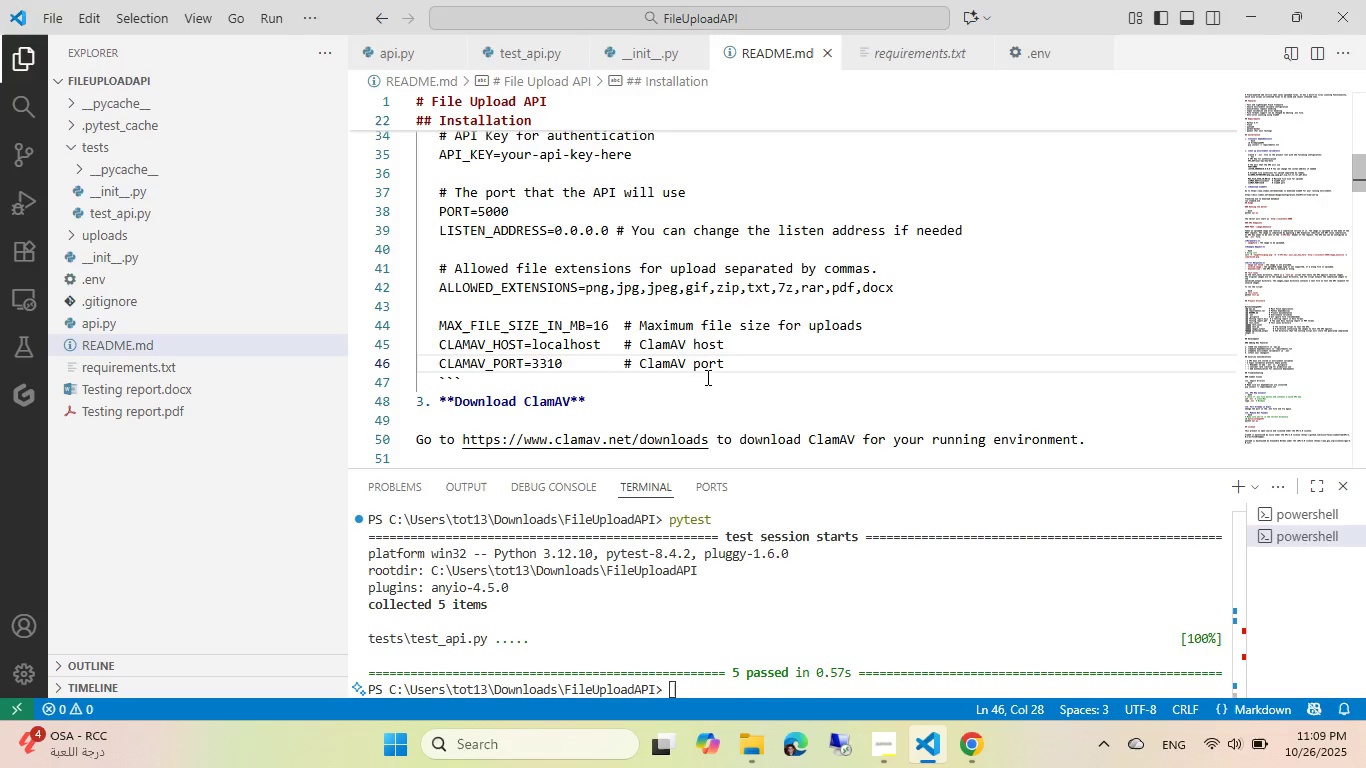 
key(Control+S)
 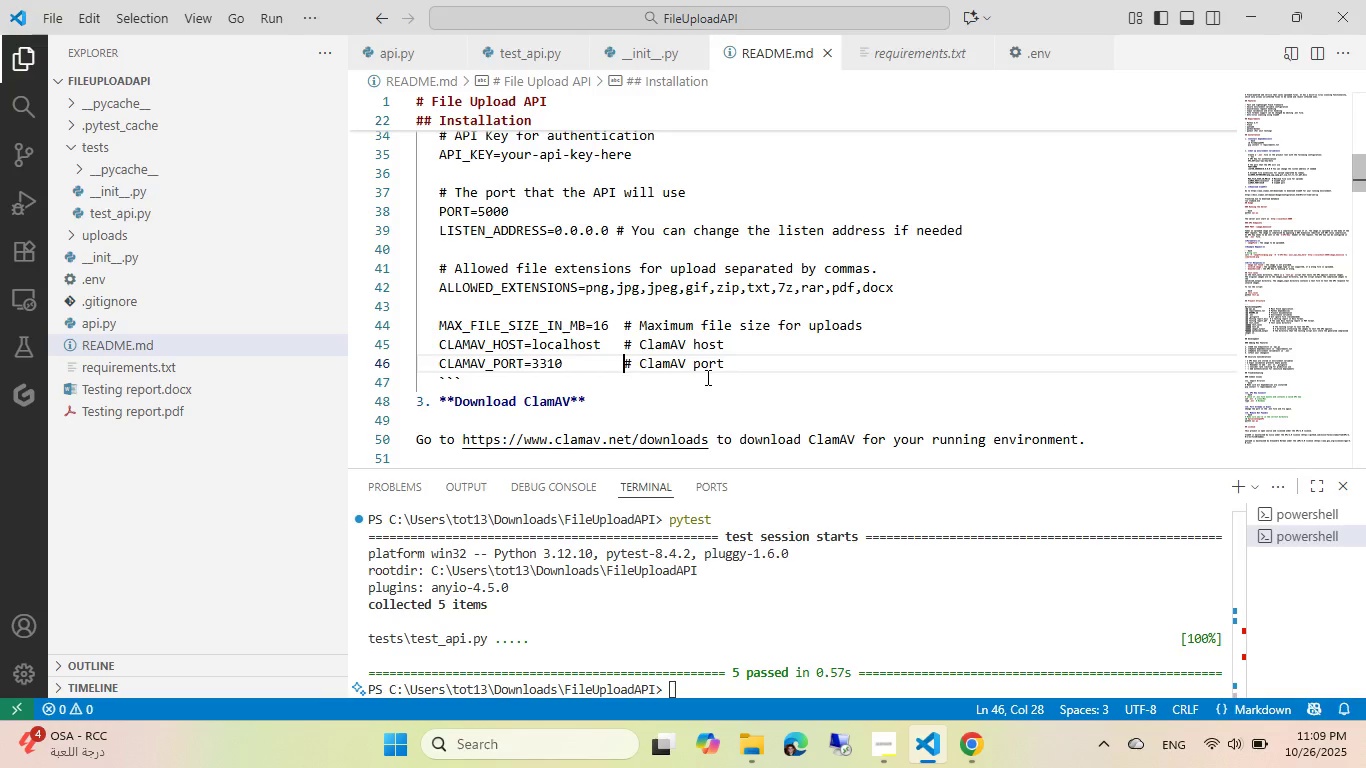 
hold_key(key=ArrowUp, duration=0.61)
 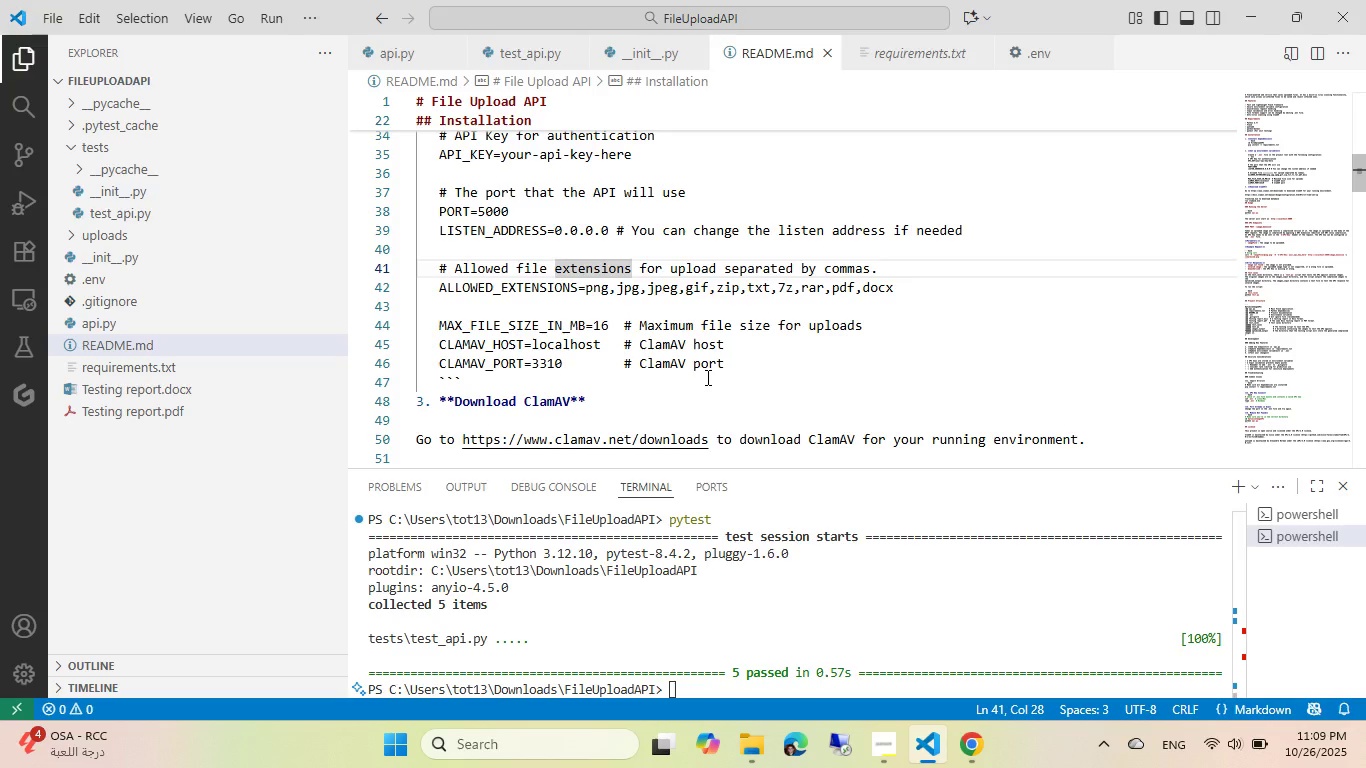 
scroll: coordinate [706, 377], scroll_direction: up, amount: 2.0
 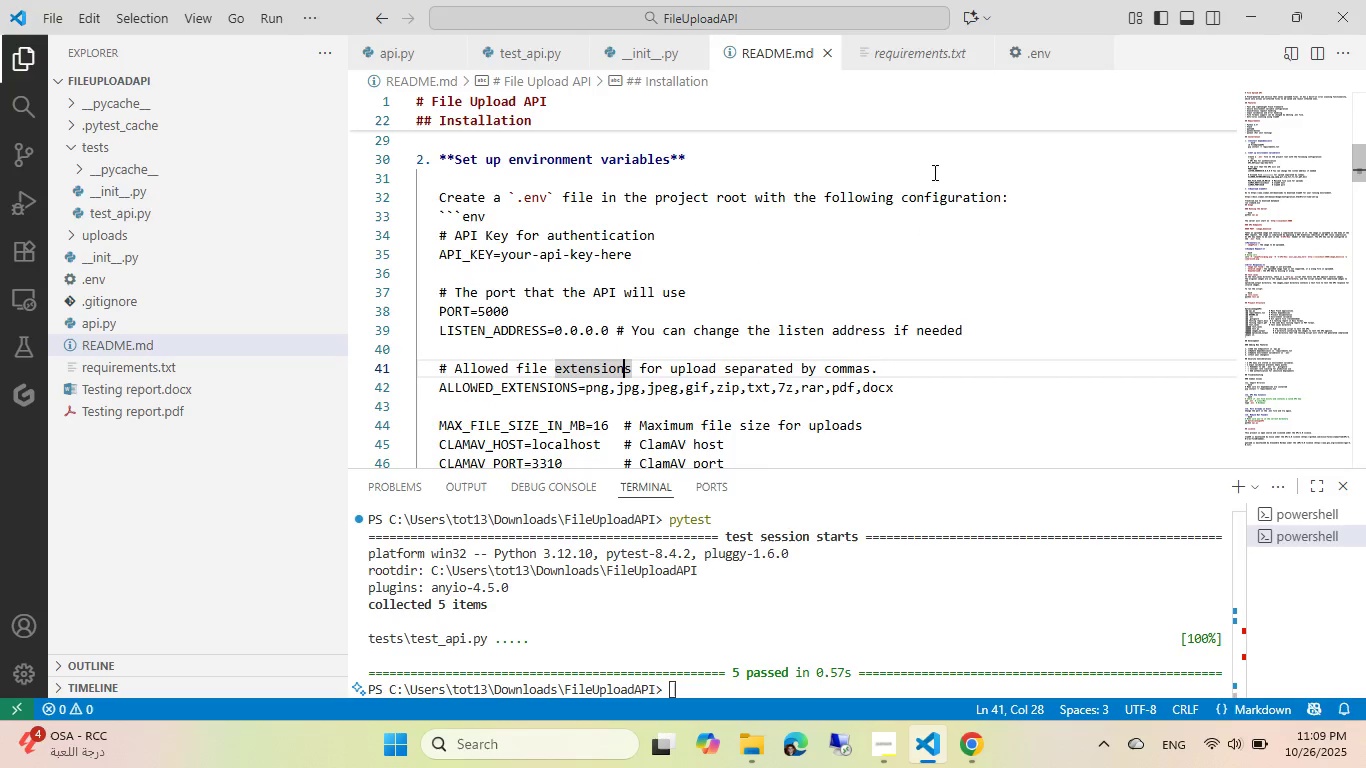 
left_click([1001, 194])
 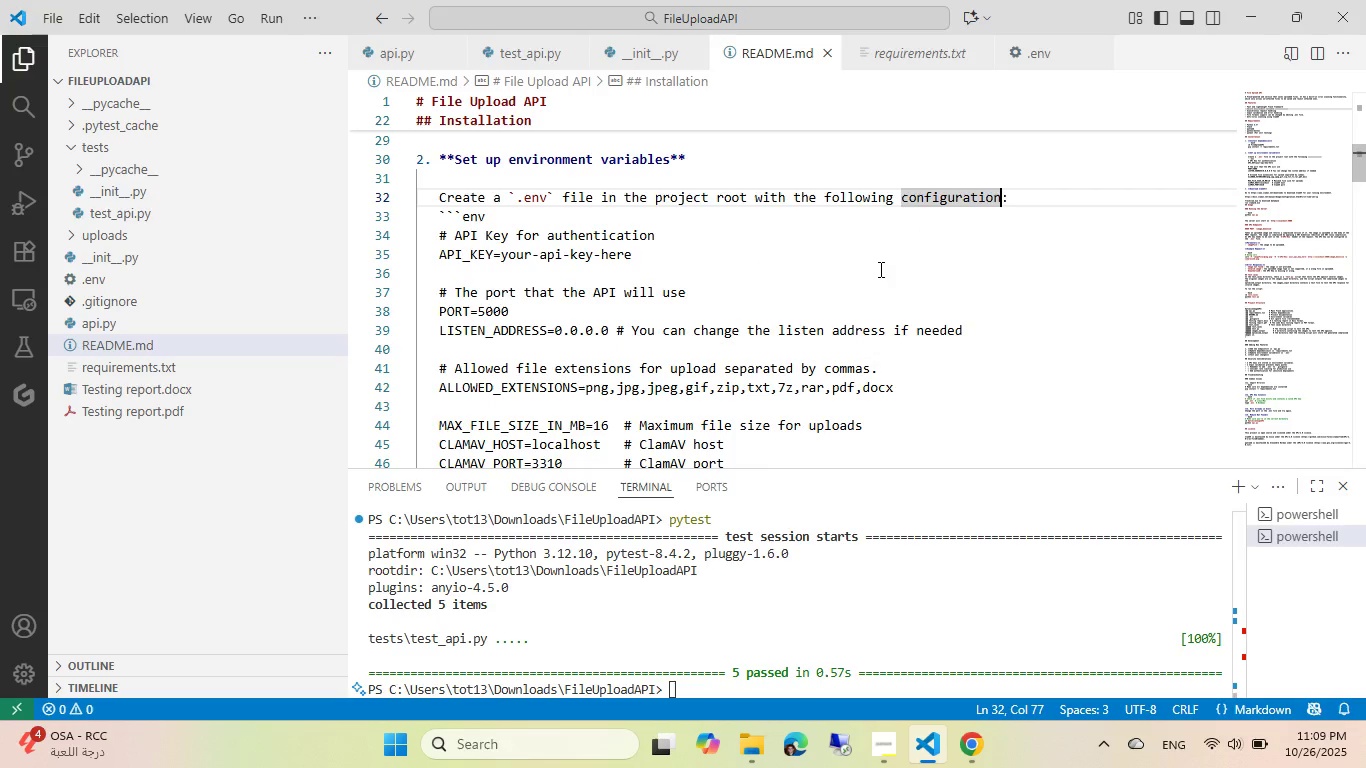 
type( as an example)
 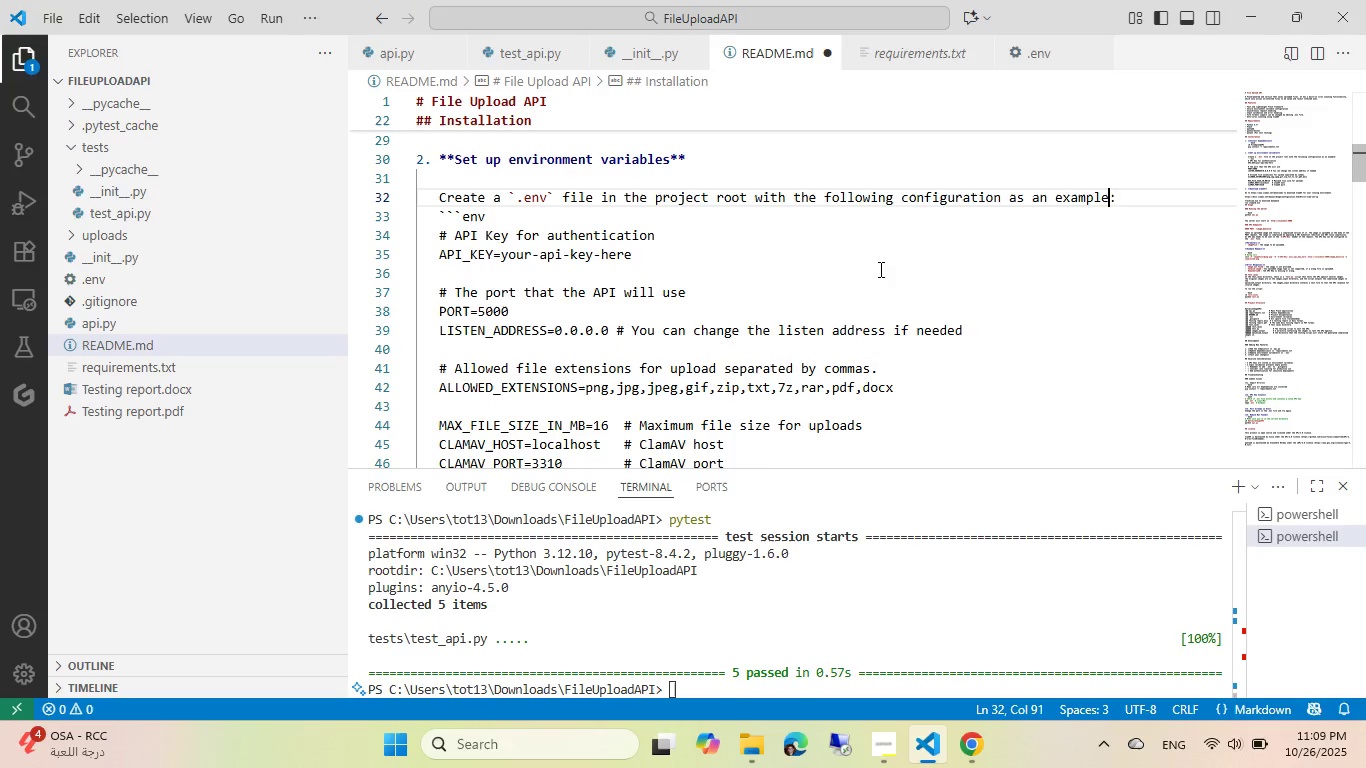 
key(Control+ControlLeft)
 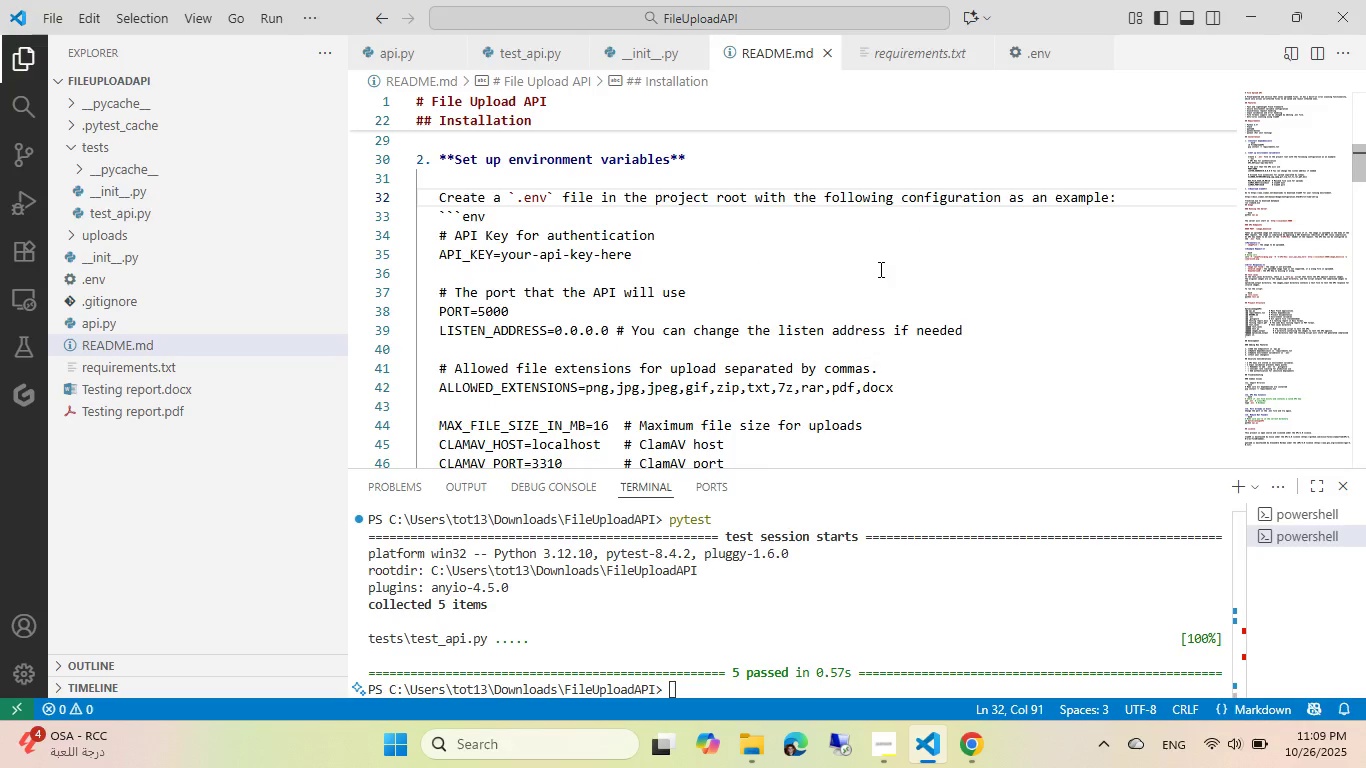 
key(Control+S)
 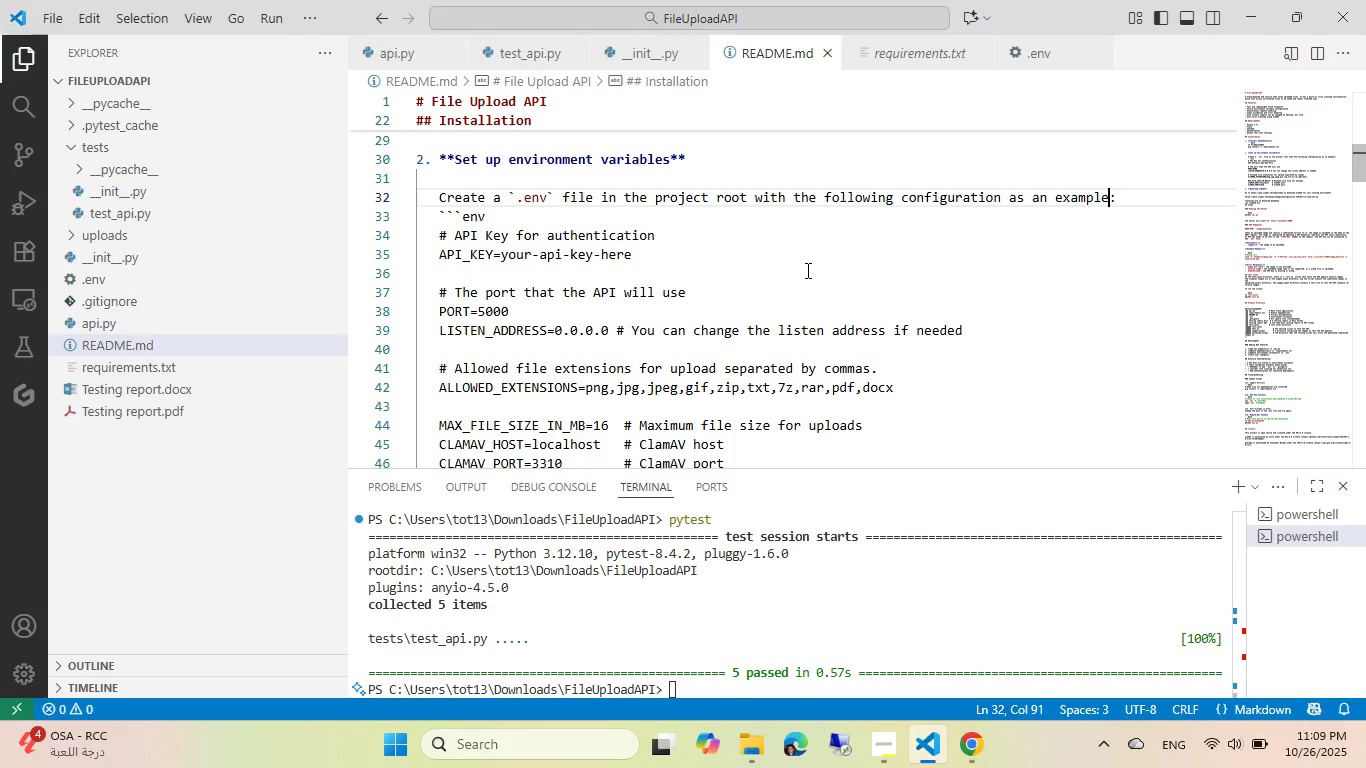 
scroll: coordinate [708, 283], scroll_direction: down, amount: 7.0
 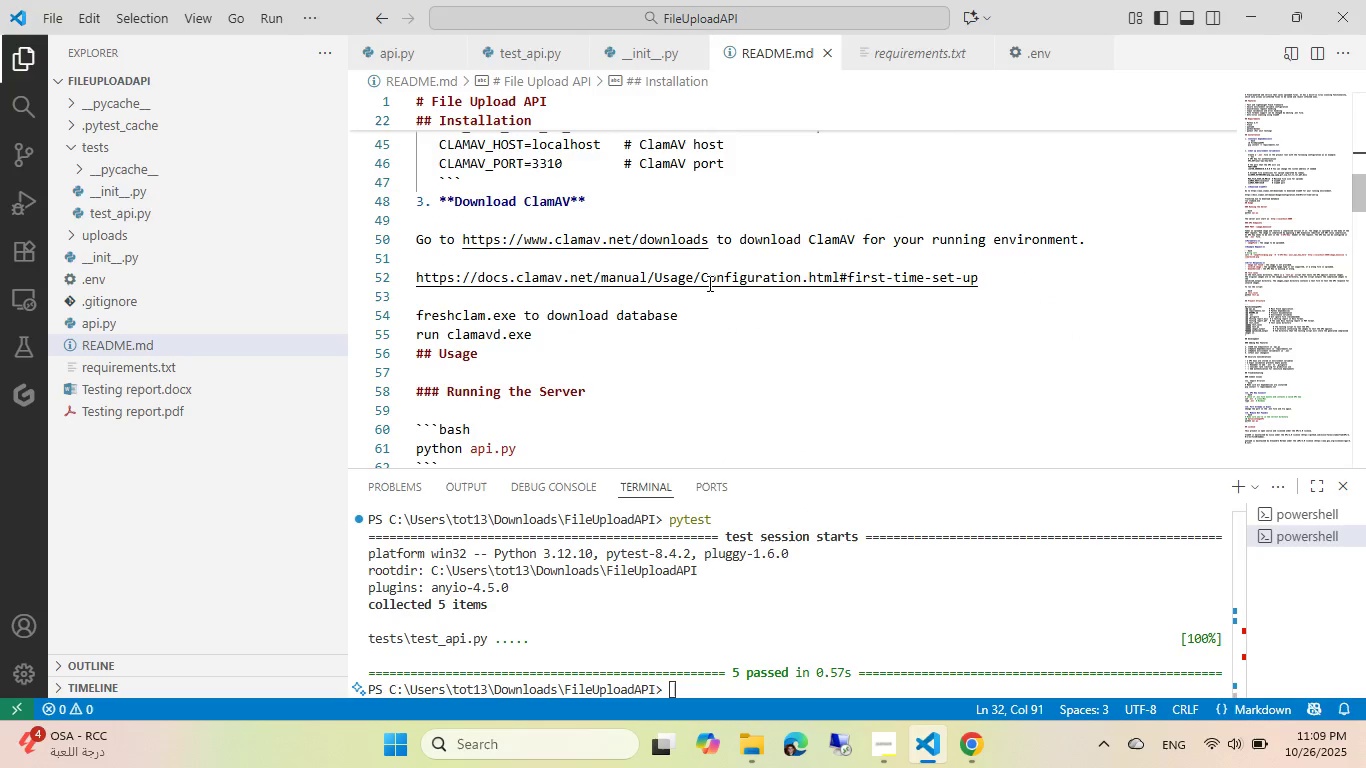 
scroll: coordinate [708, 283], scroll_direction: up, amount: 1.0
 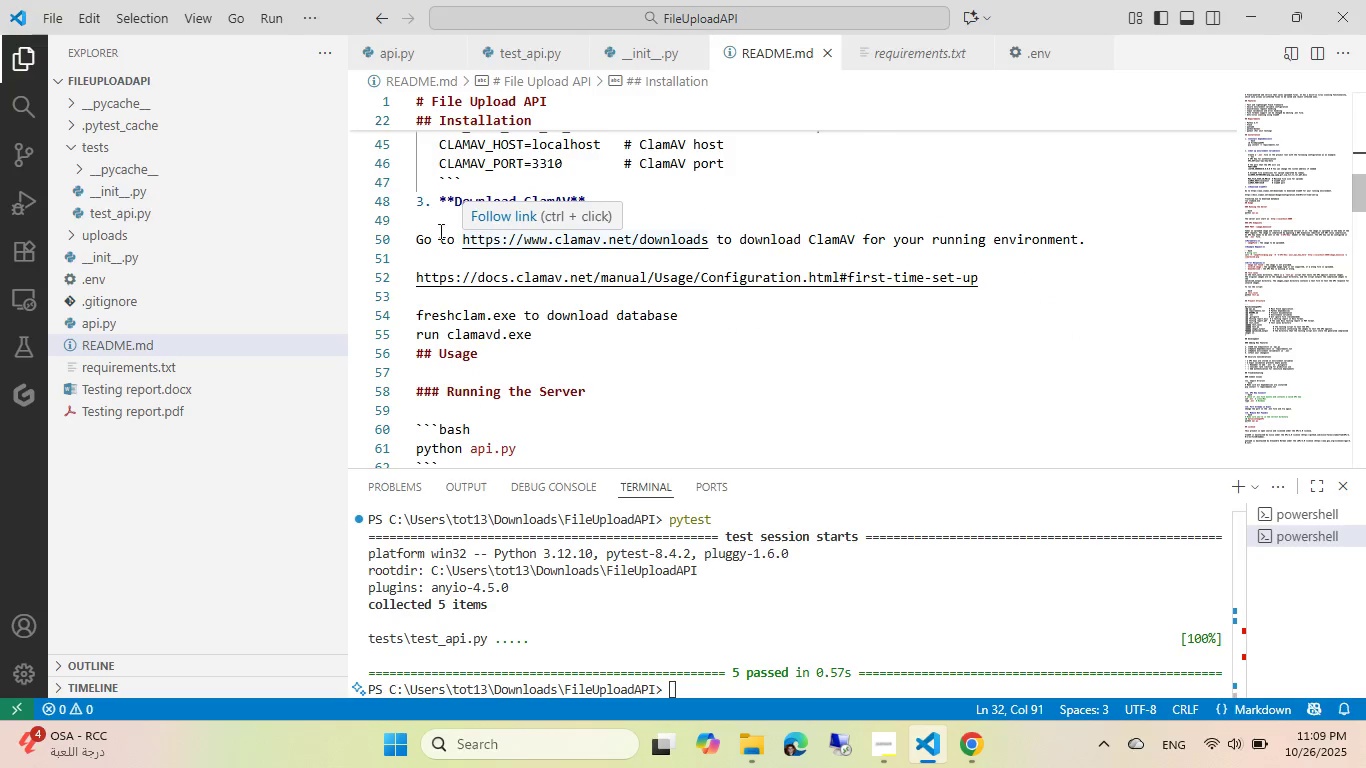 
left_click([423, 232])
 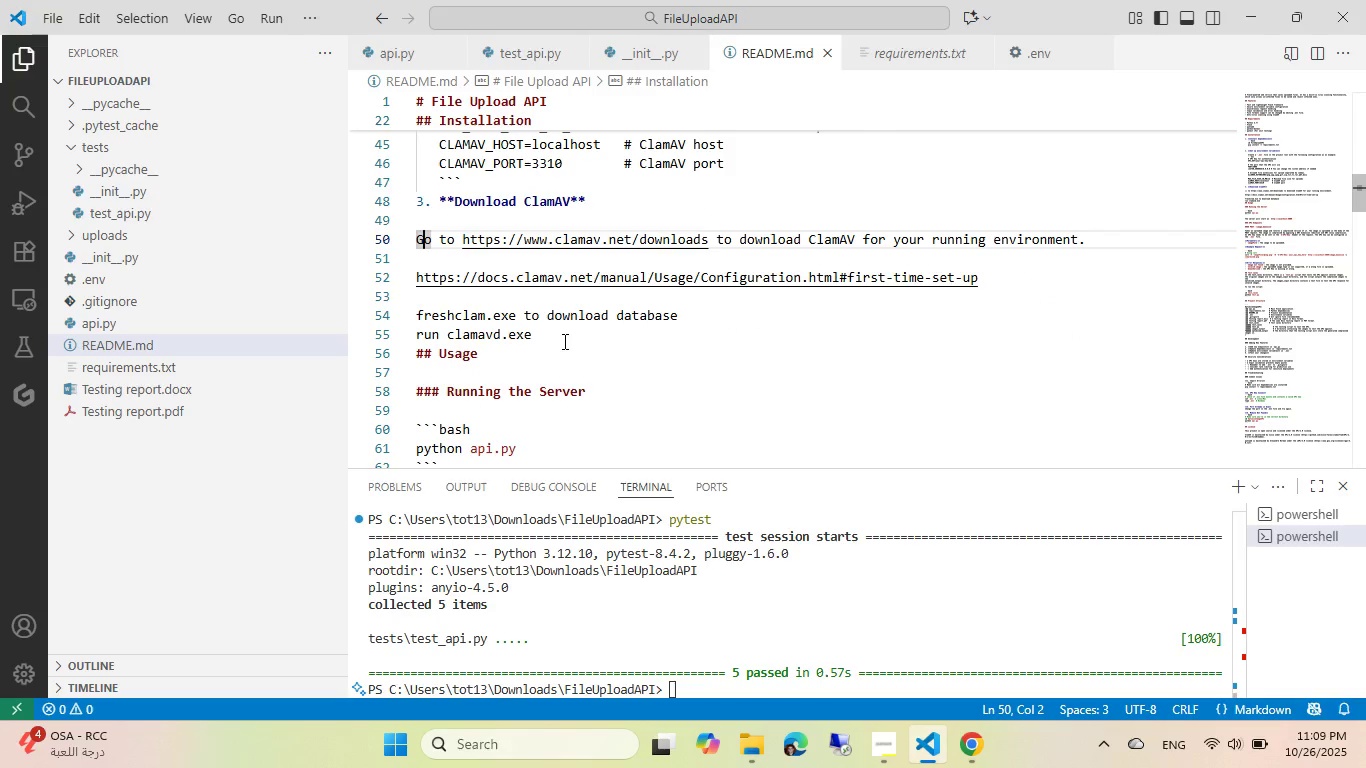 
key(ArrowLeft)
 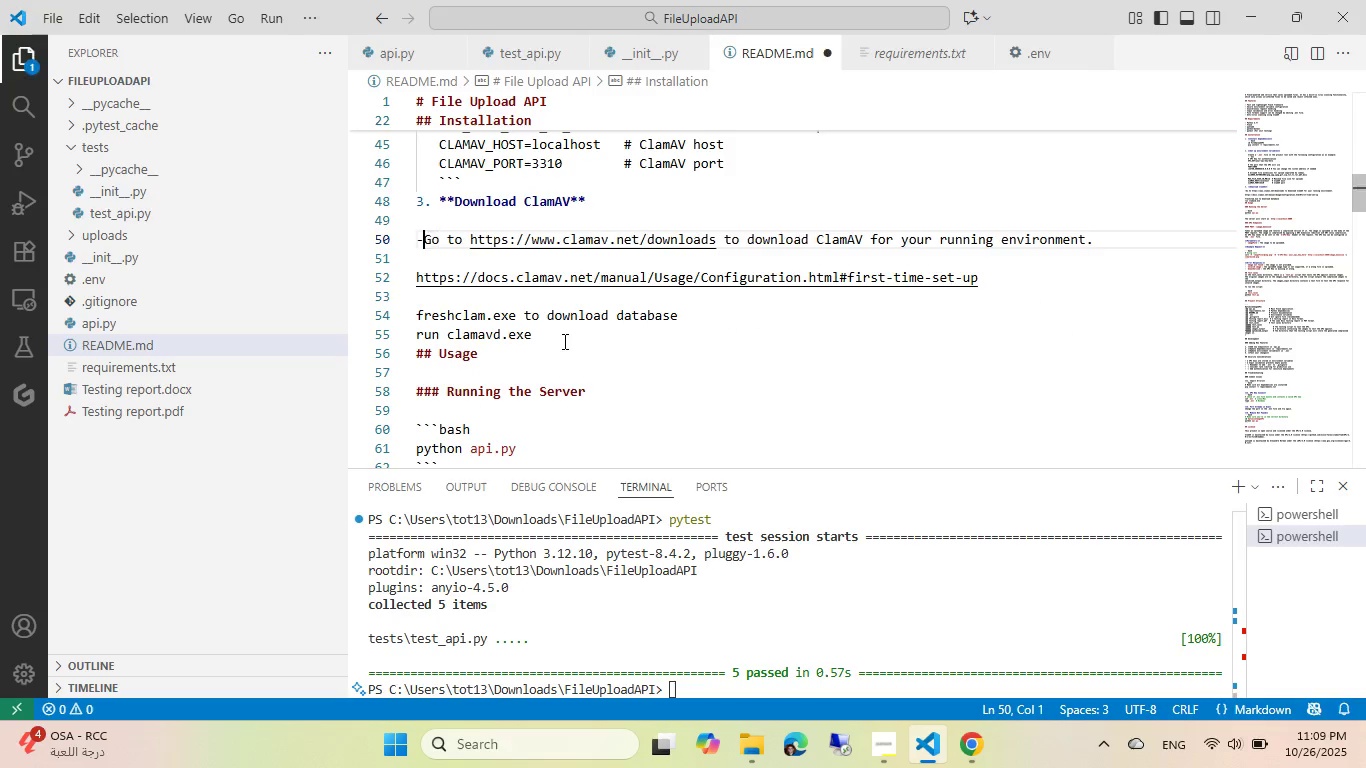 
key(Minus)
 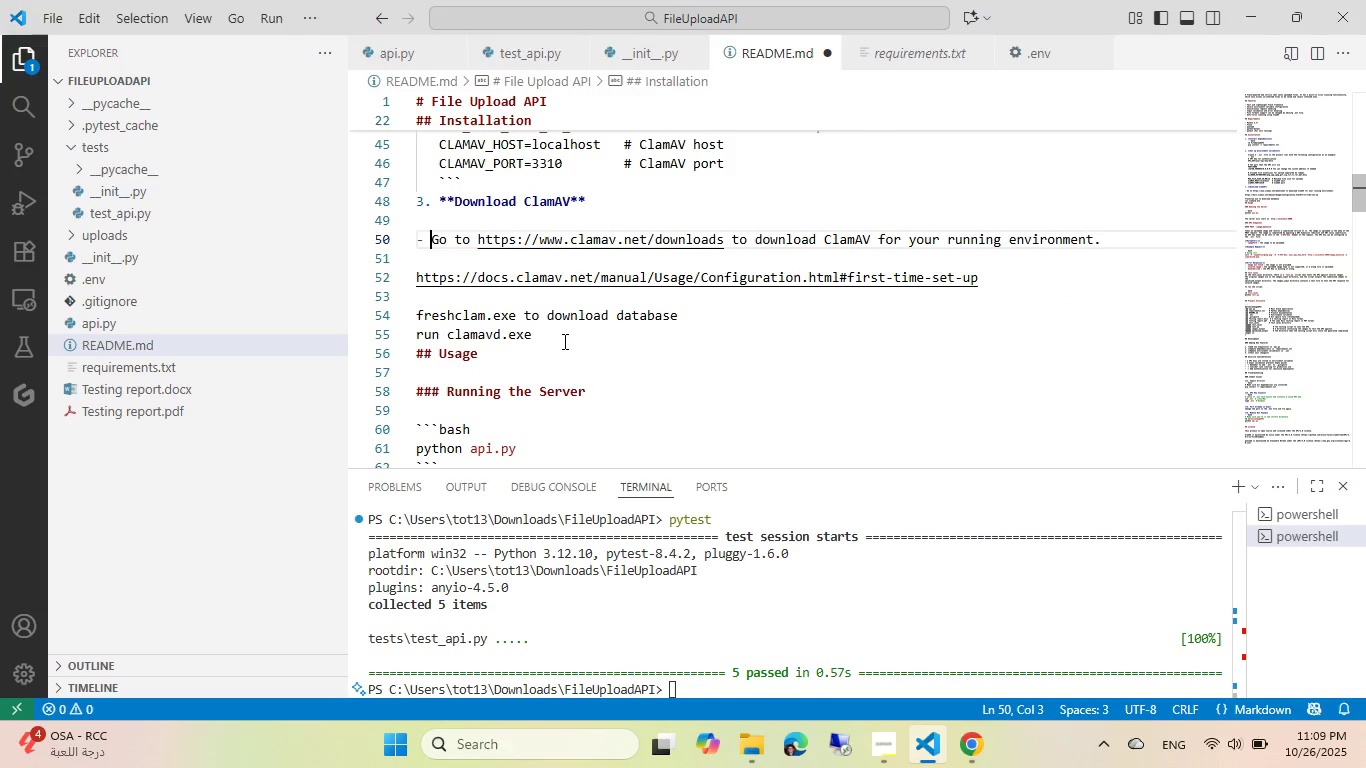 
key(Space)
 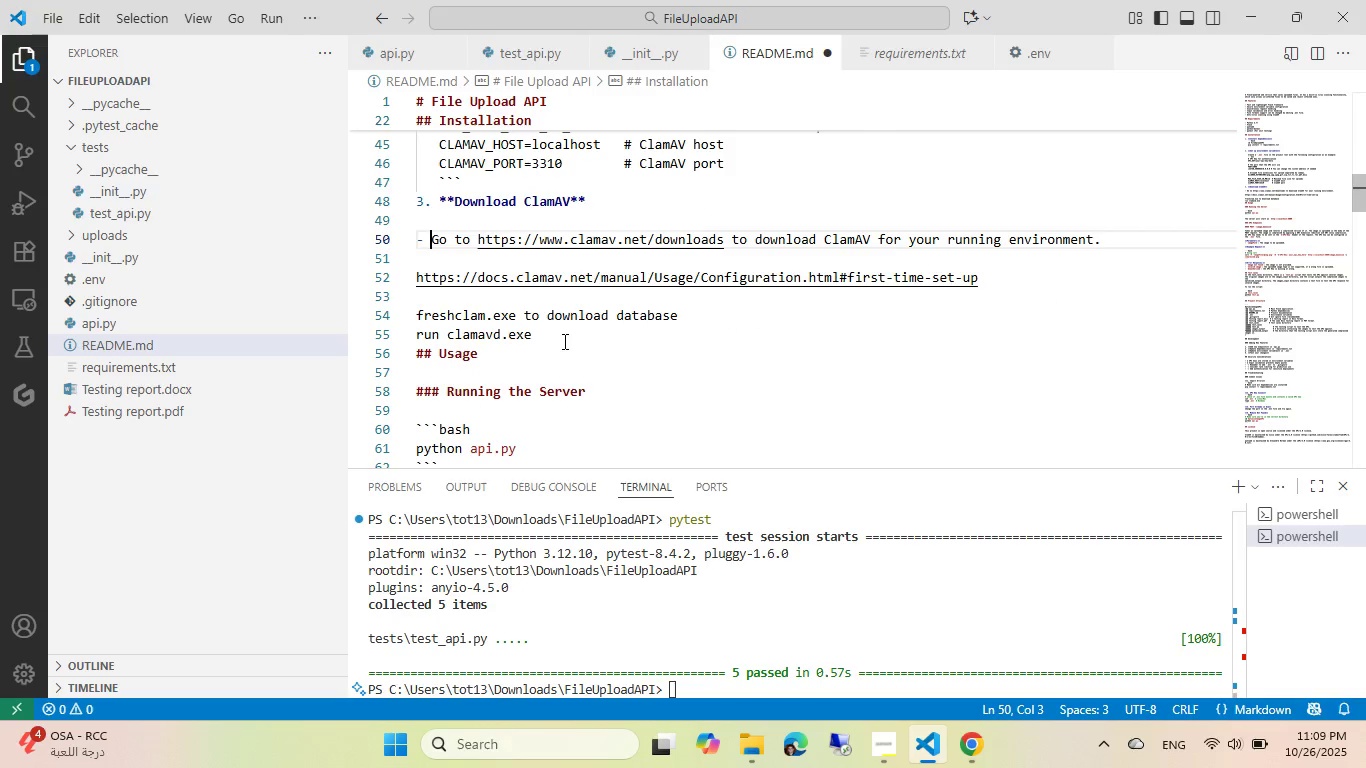 
key(ArrowDown)
 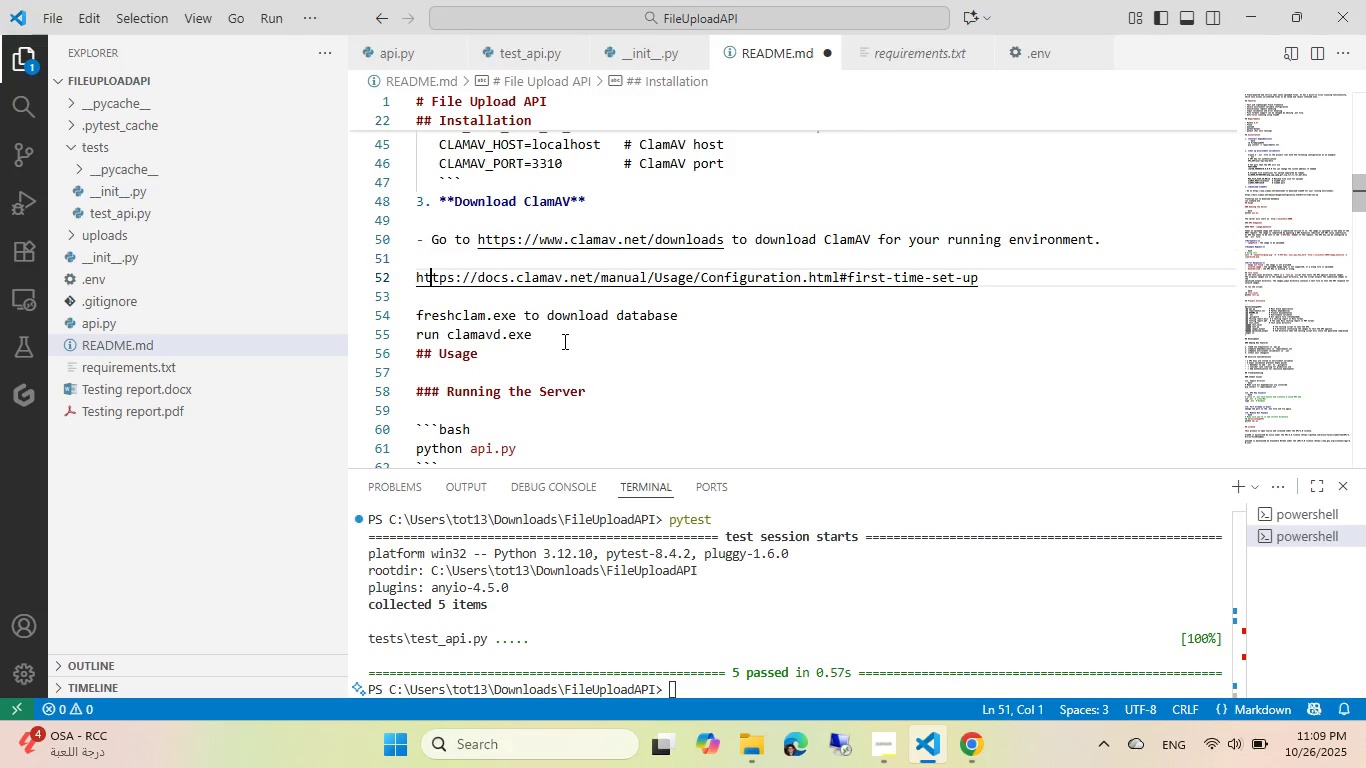 
key(ArrowDown)
 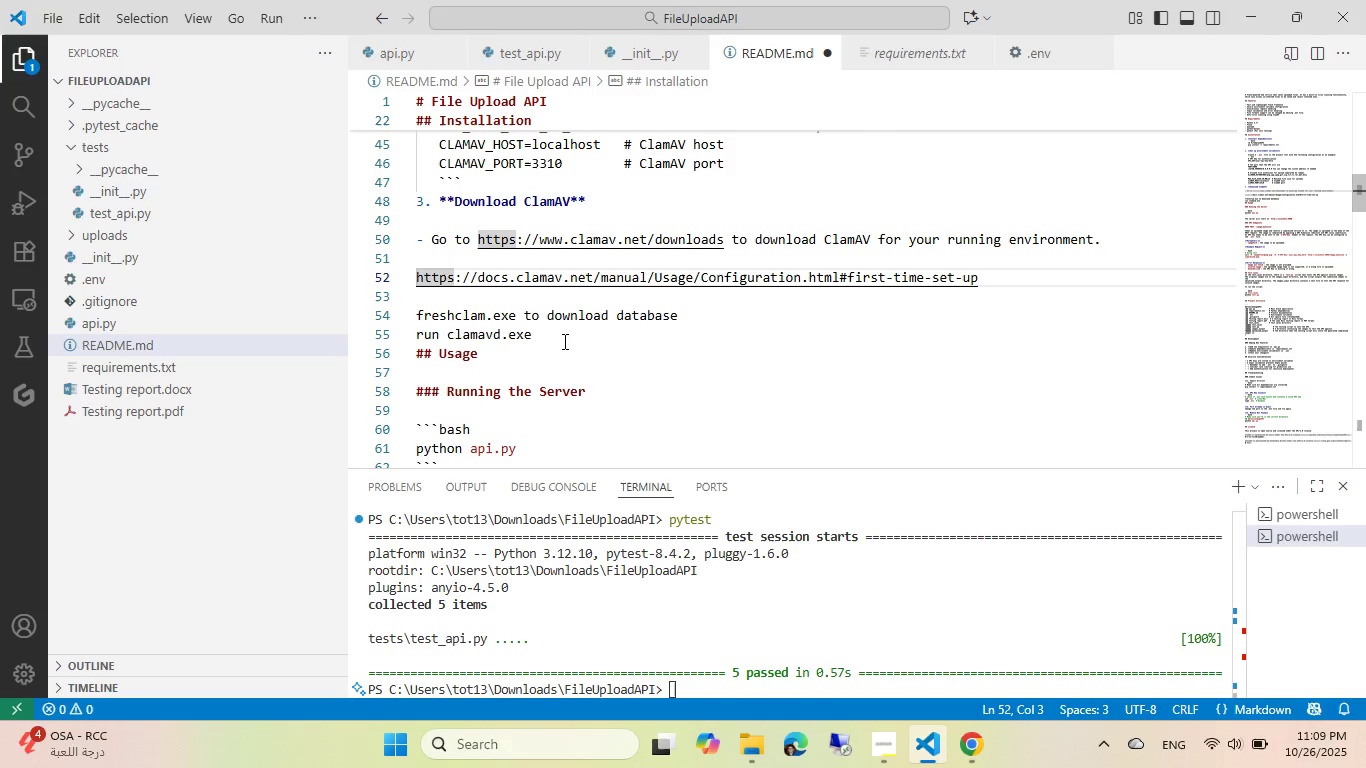 
key(ArrowLeft)
 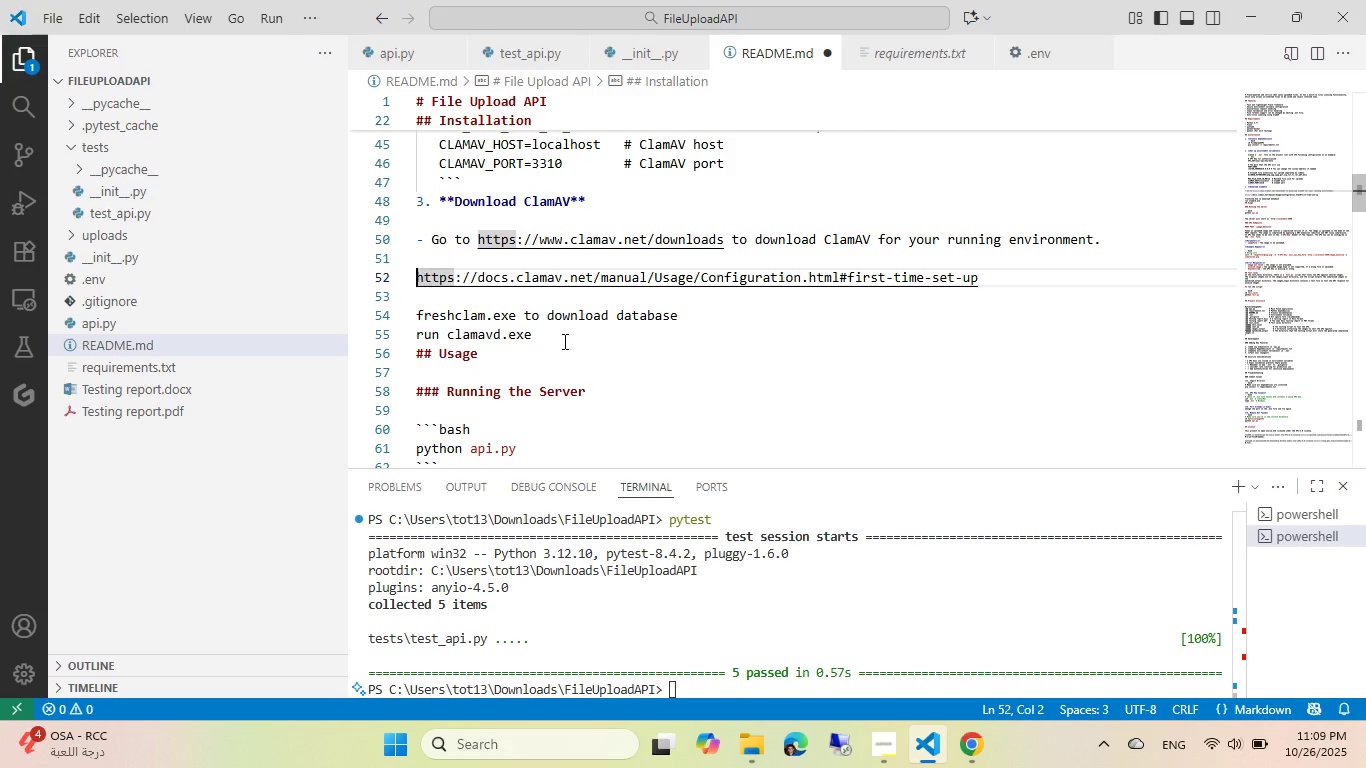 
key(Home)
 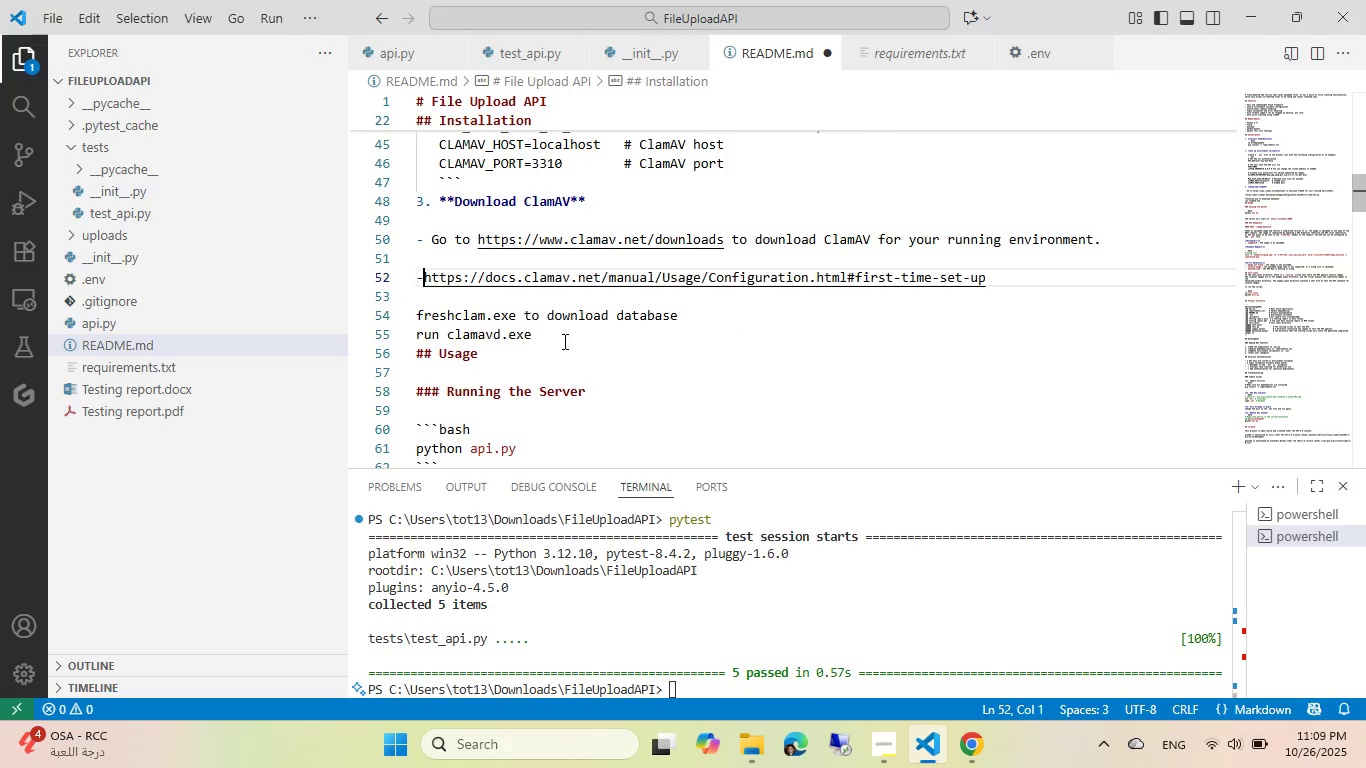 
key(Minus)
 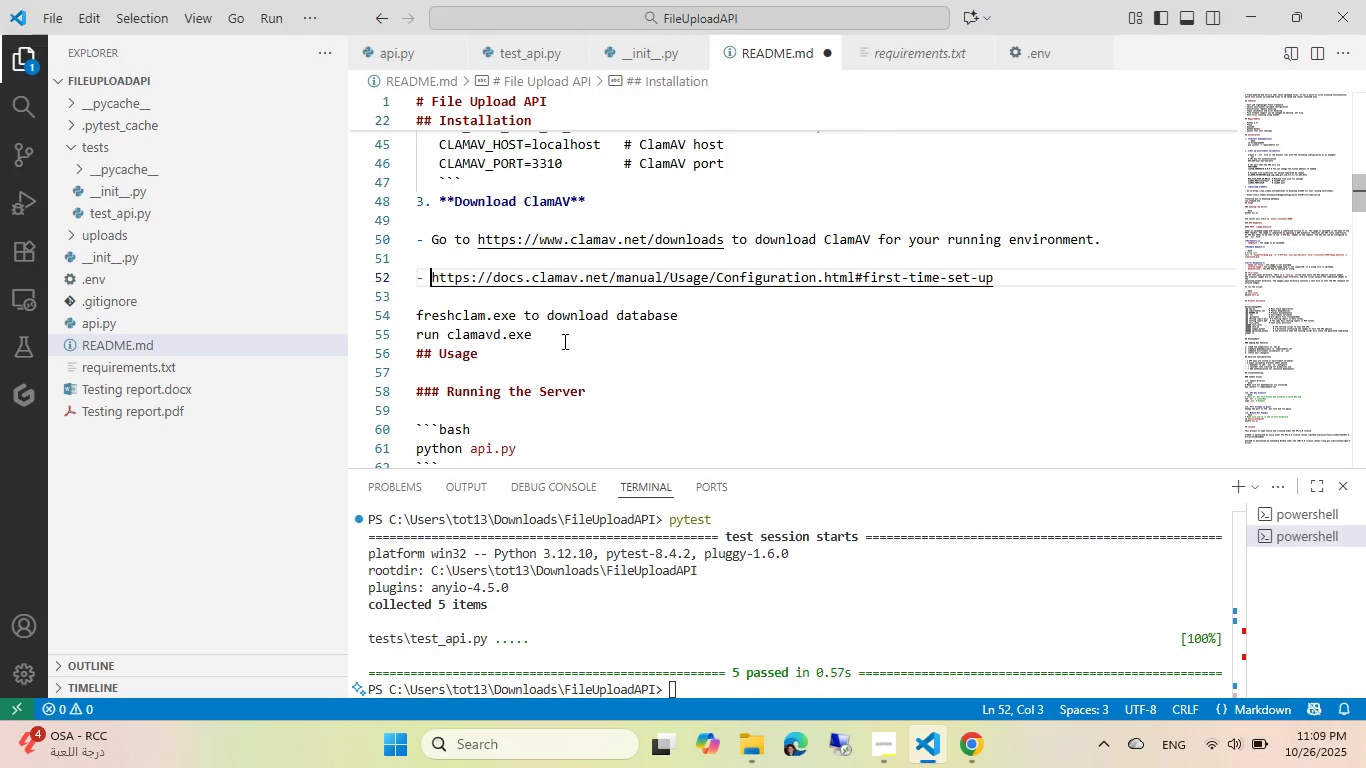 
key(Space)
 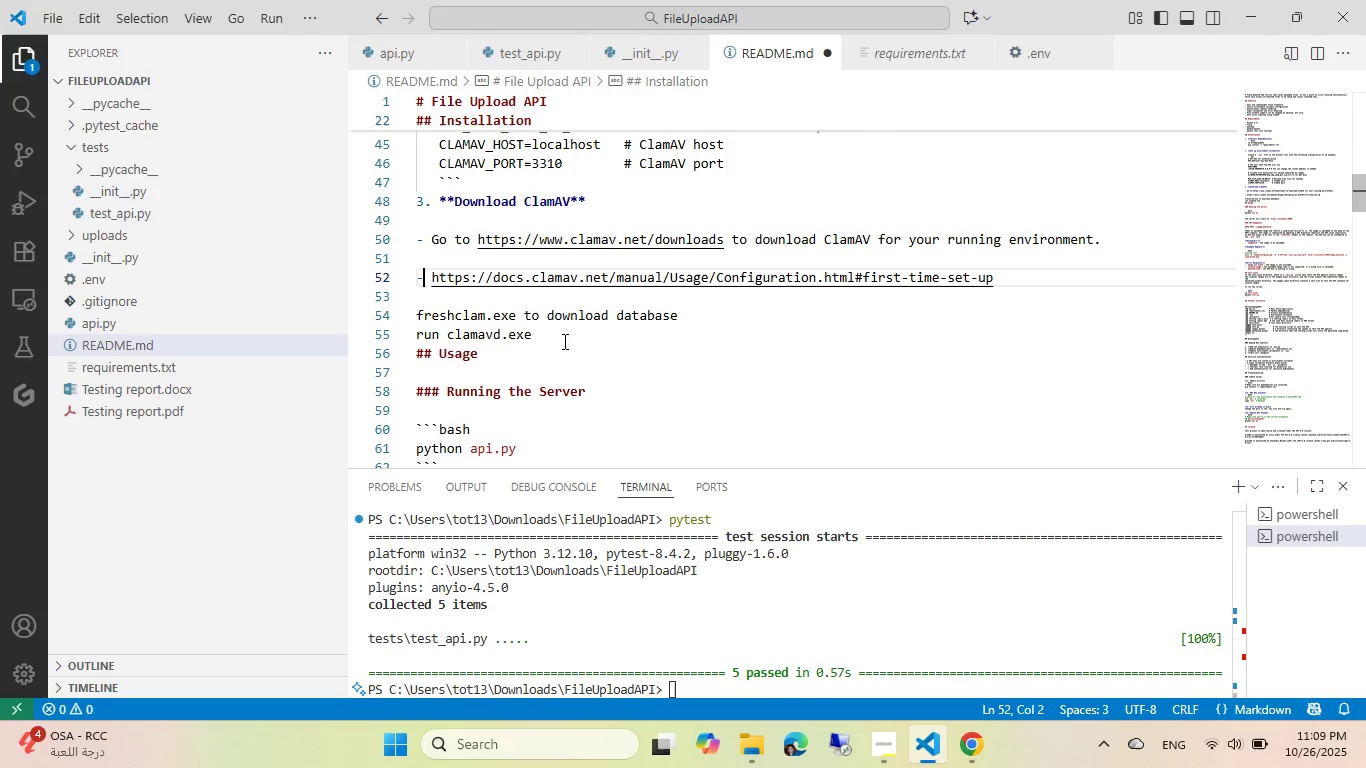 
key(ArrowLeft)
 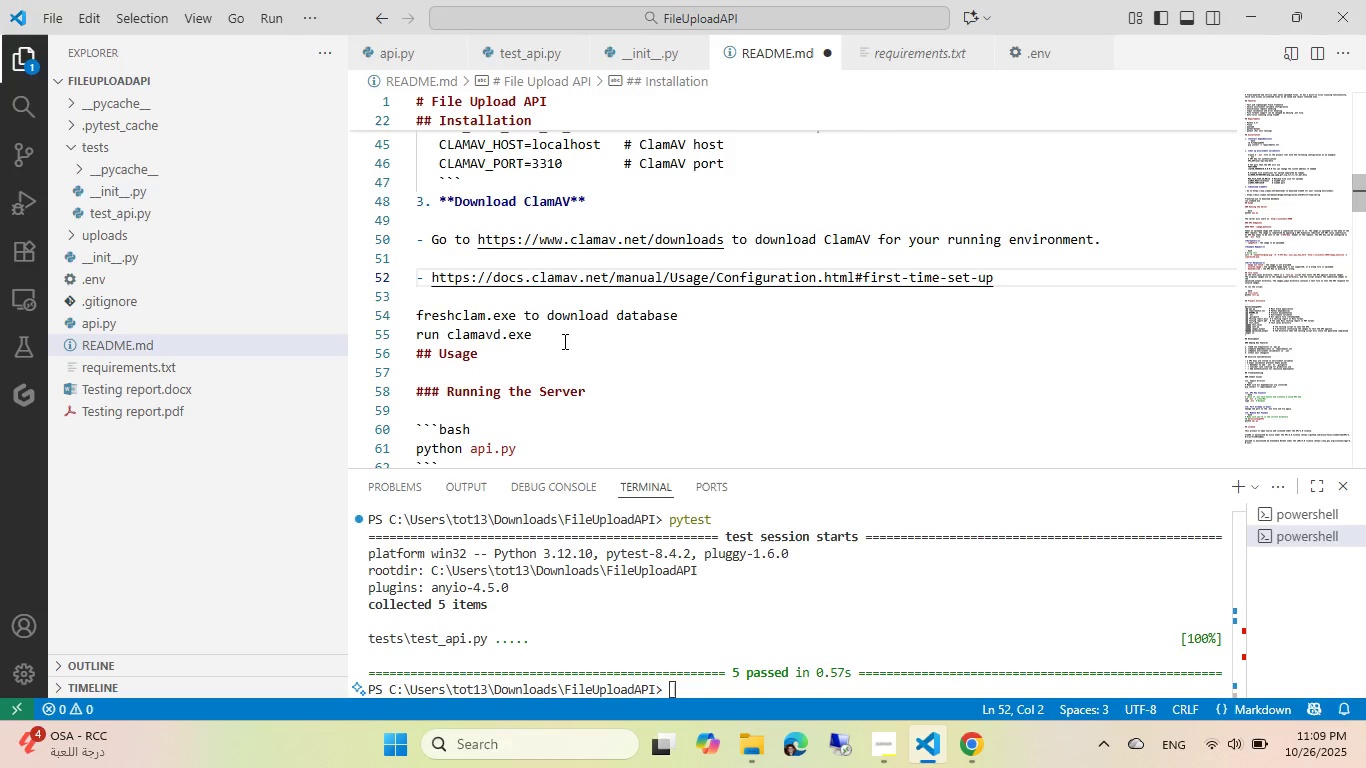 
key(Control+ControlLeft)
 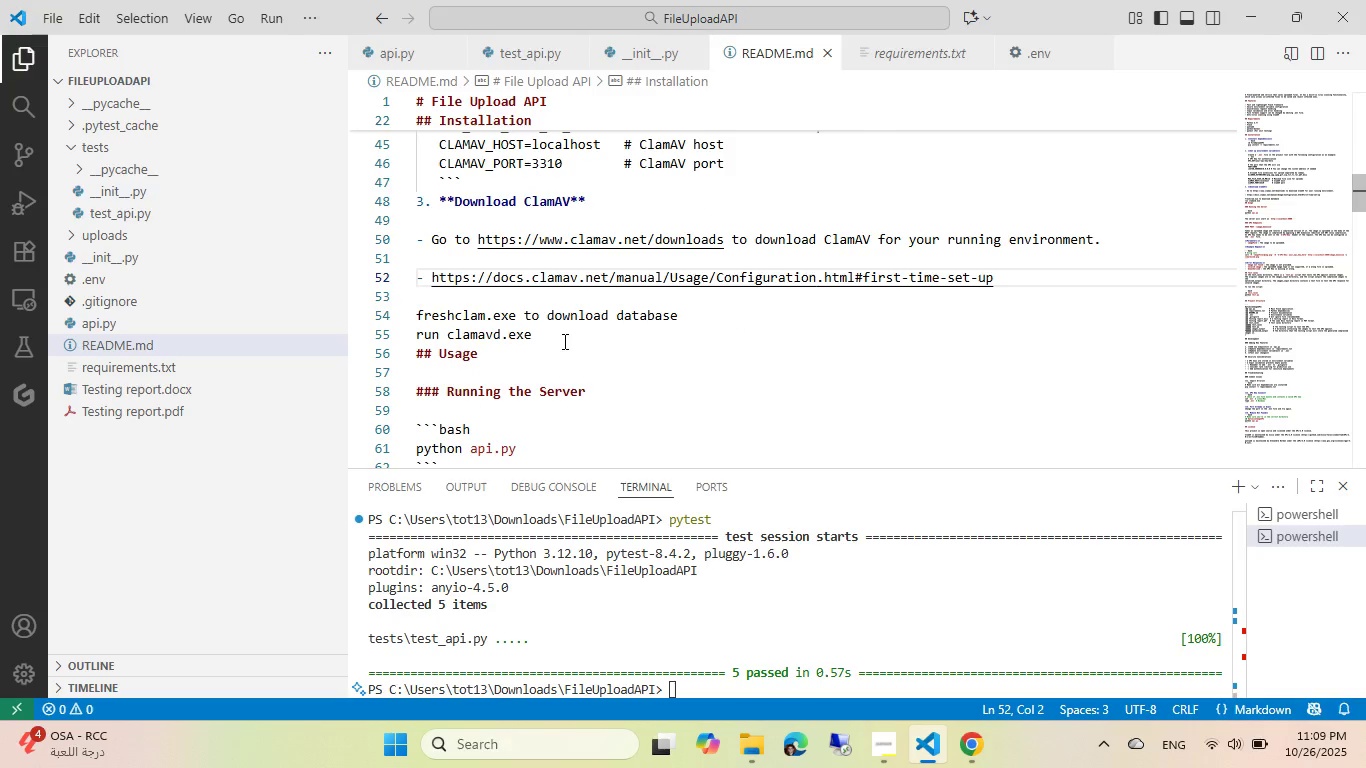 
key(Control+S)
 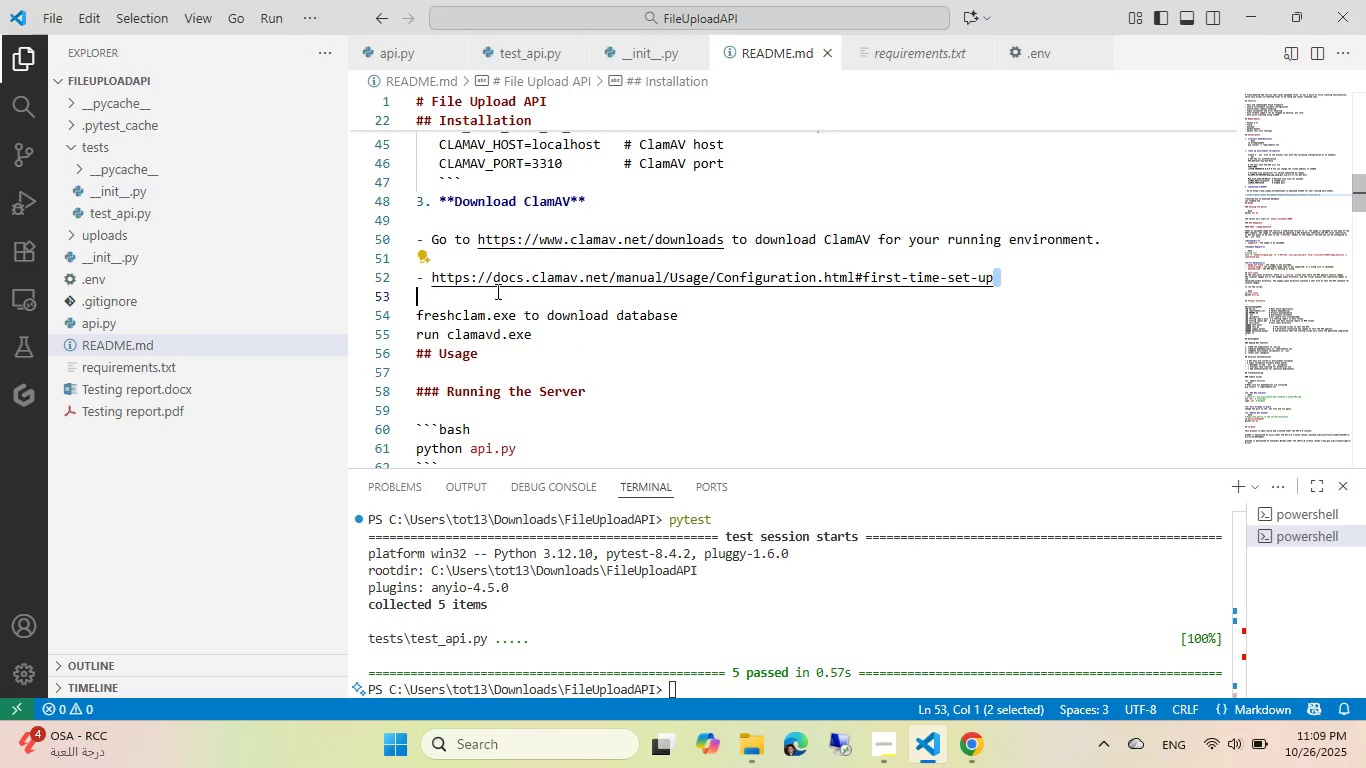 
key(Control+ControlLeft)
 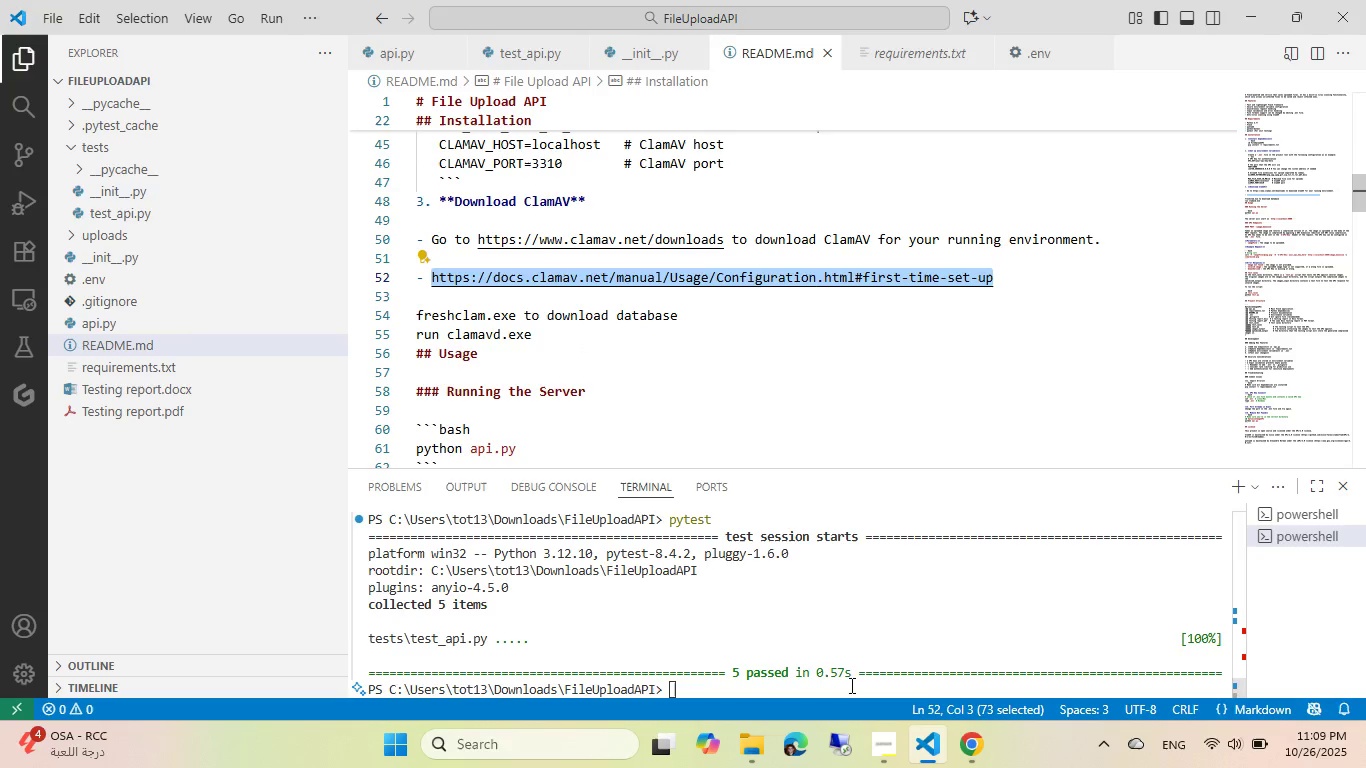 
key(Control+C)
 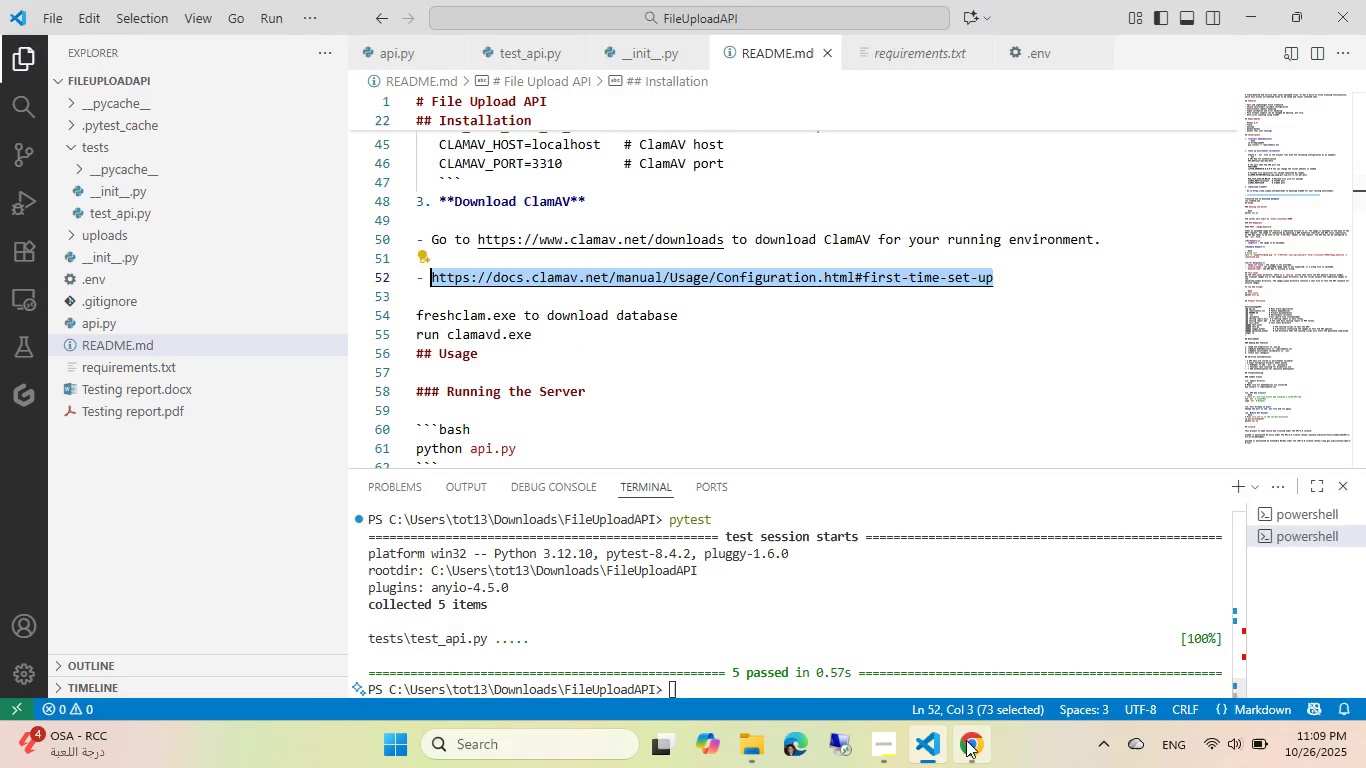 
left_click([966, 740])
 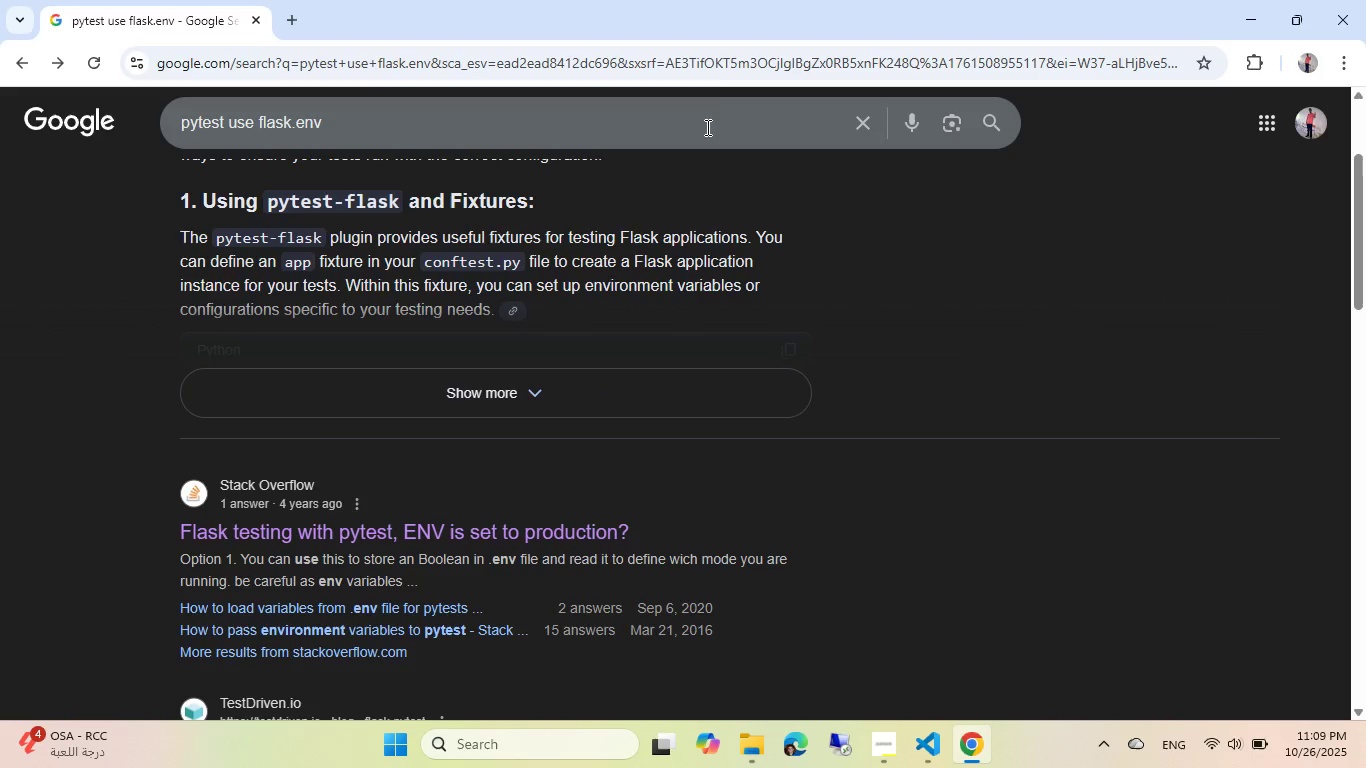 
left_click([726, 51])
 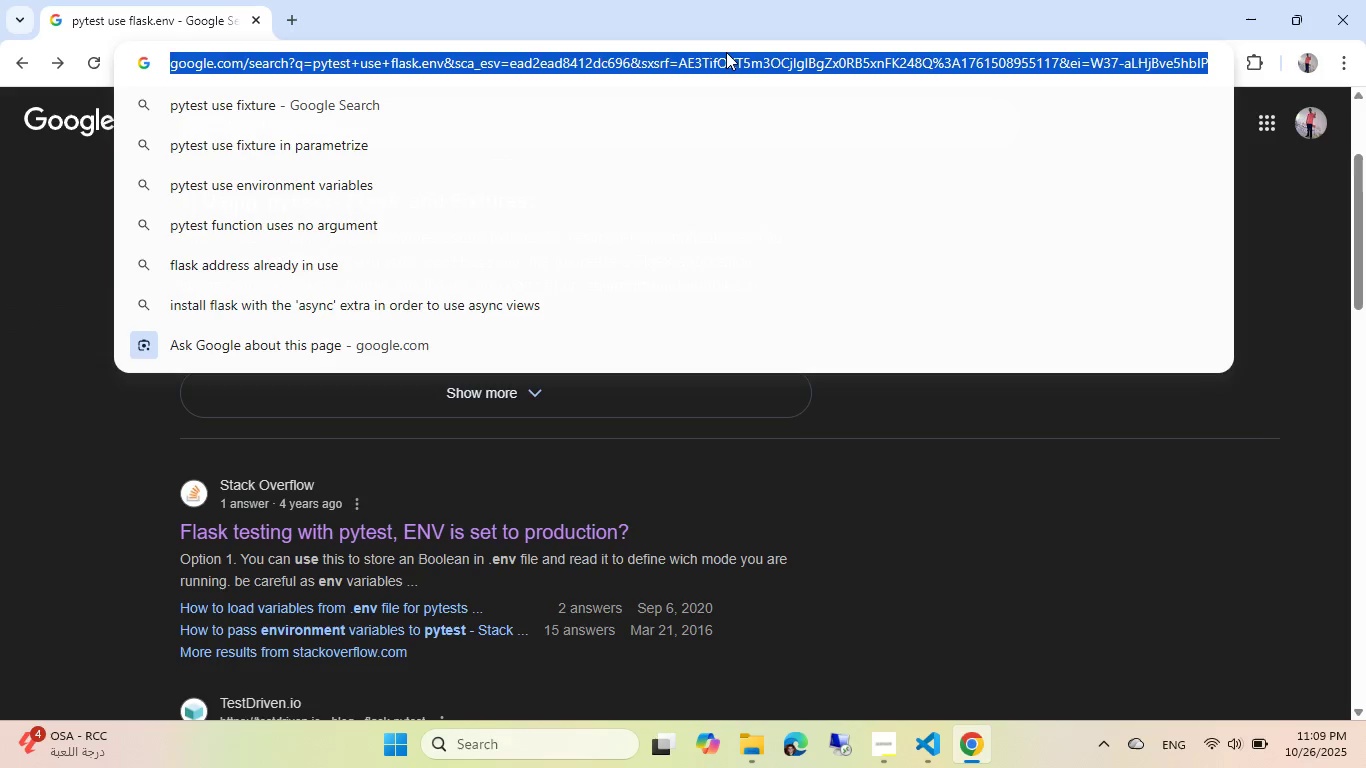 
key(Control+V)
 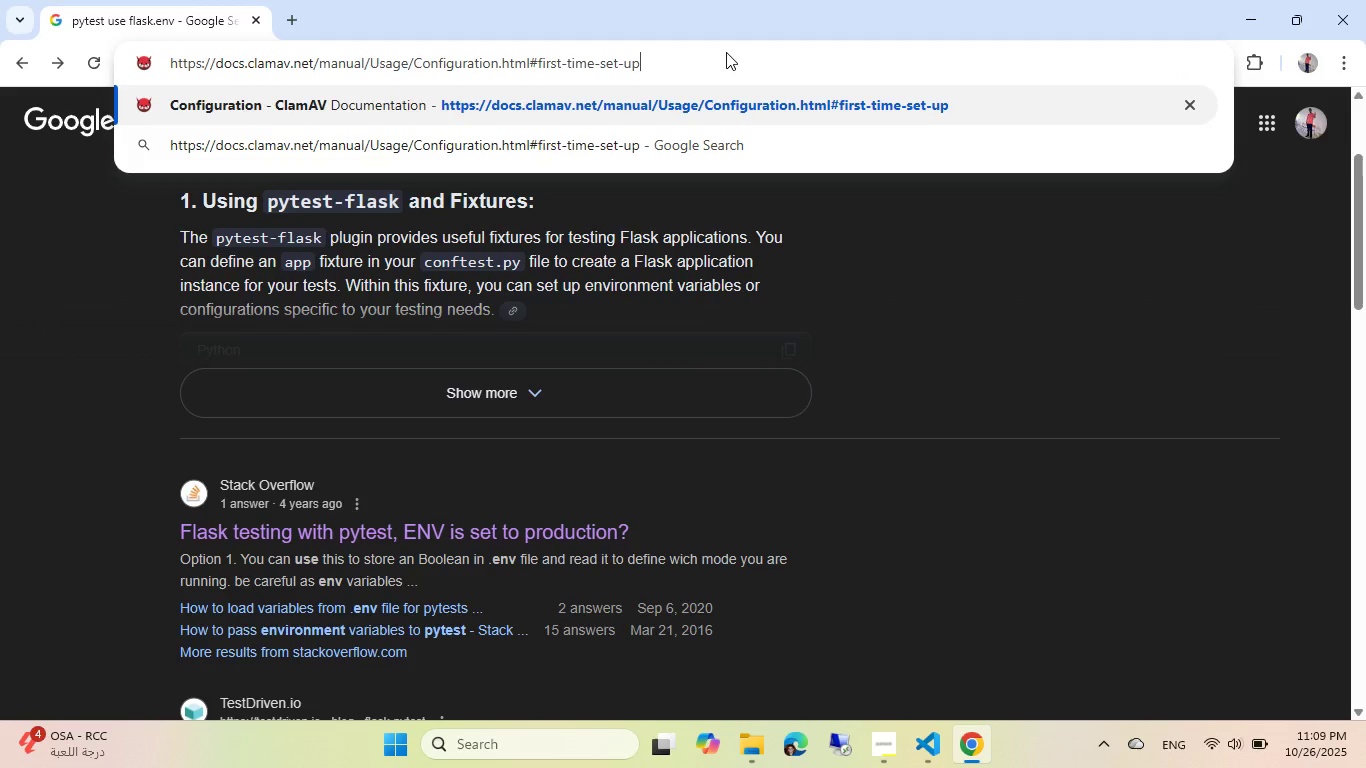 
key(Enter)
 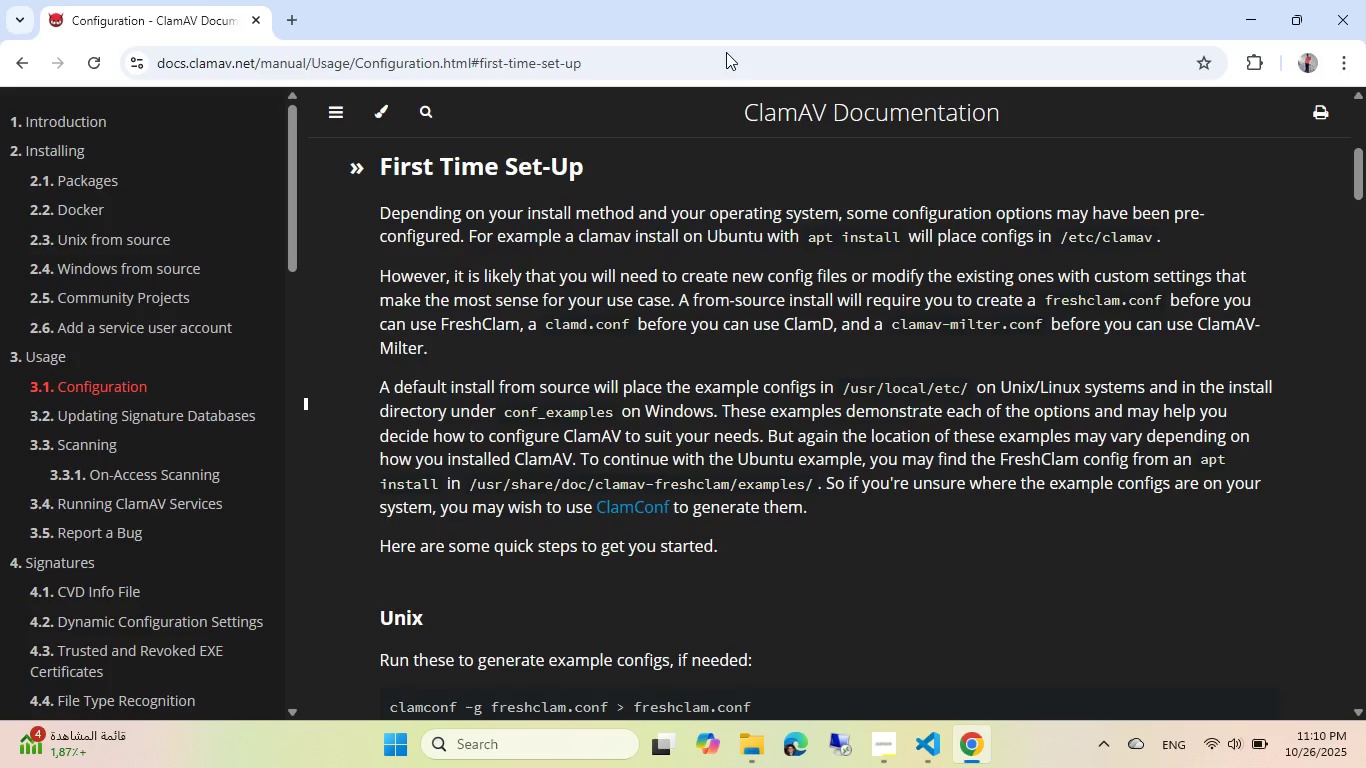 
wait(57.92)
 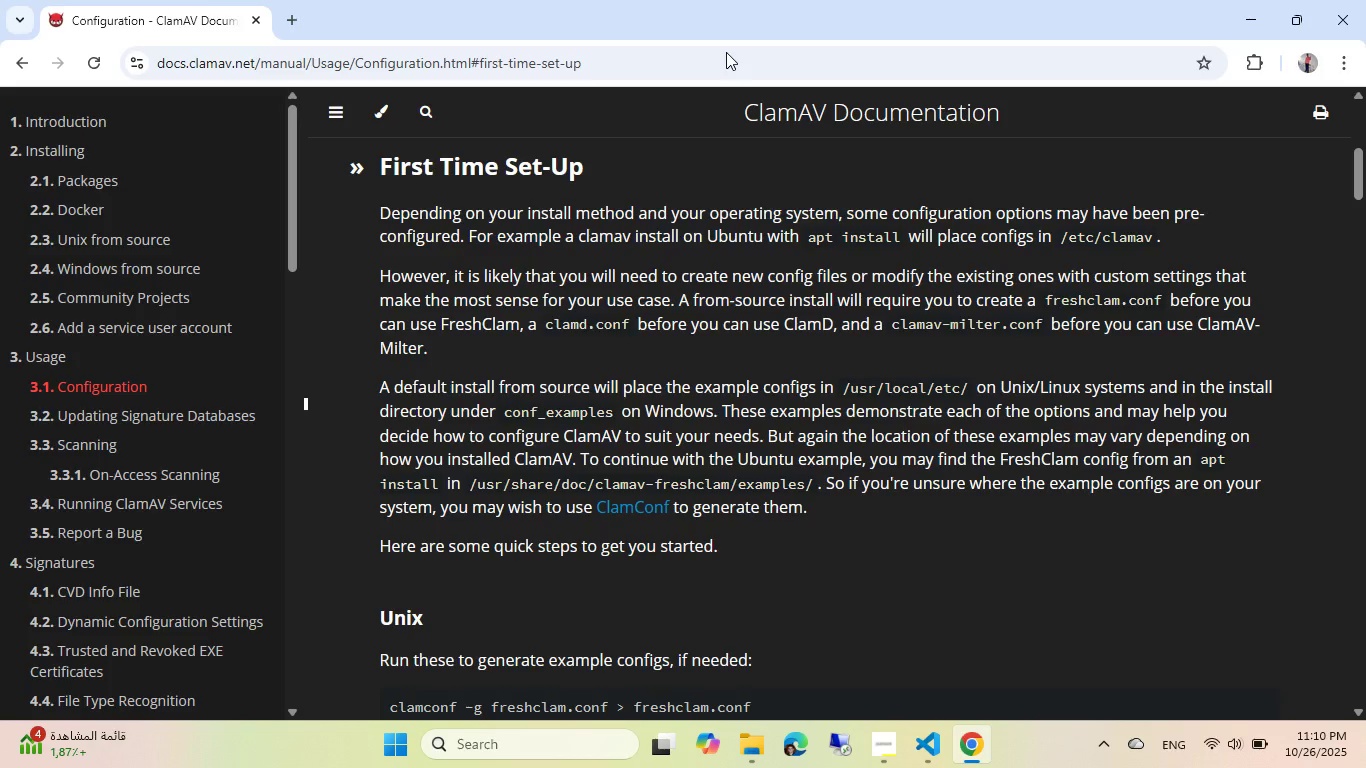 
scroll: coordinate [673, 350], scroll_direction: down, amount: 3.0
 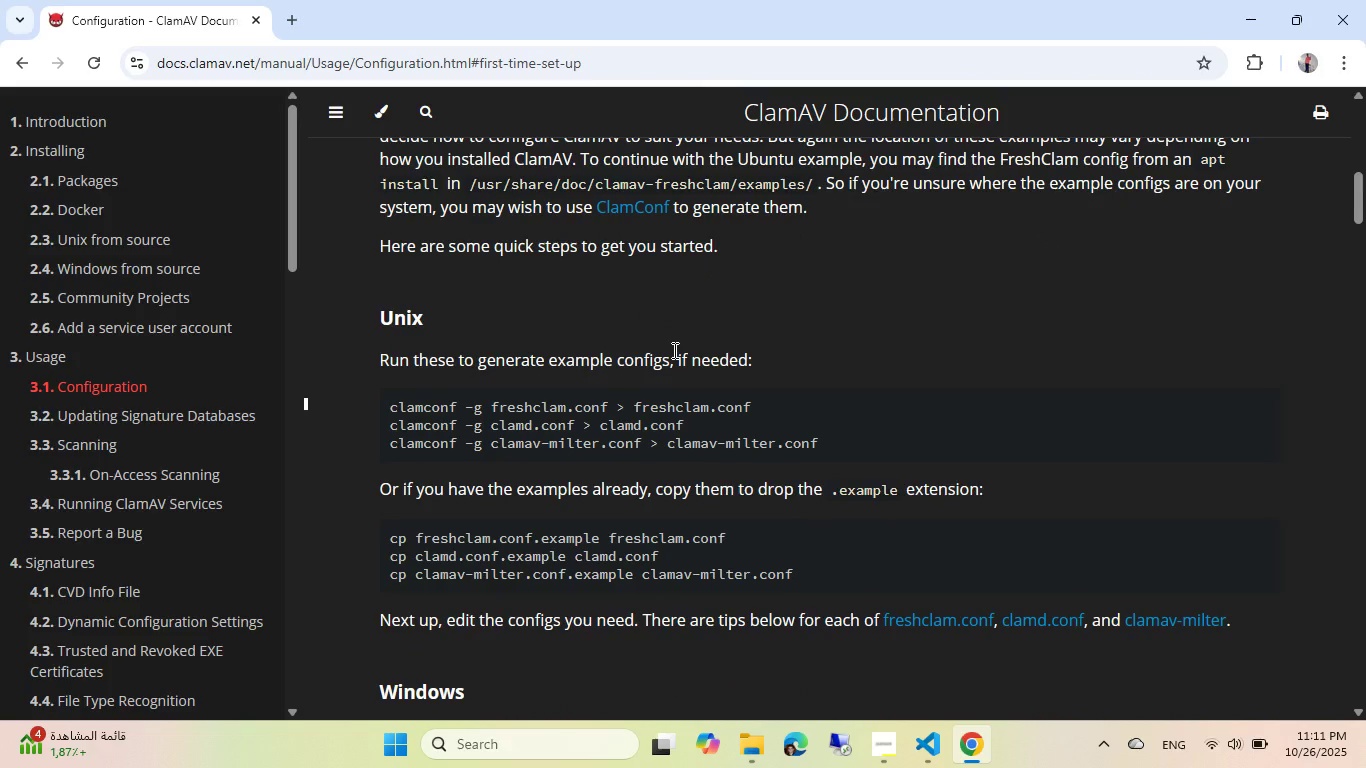 
wait(10.07)
 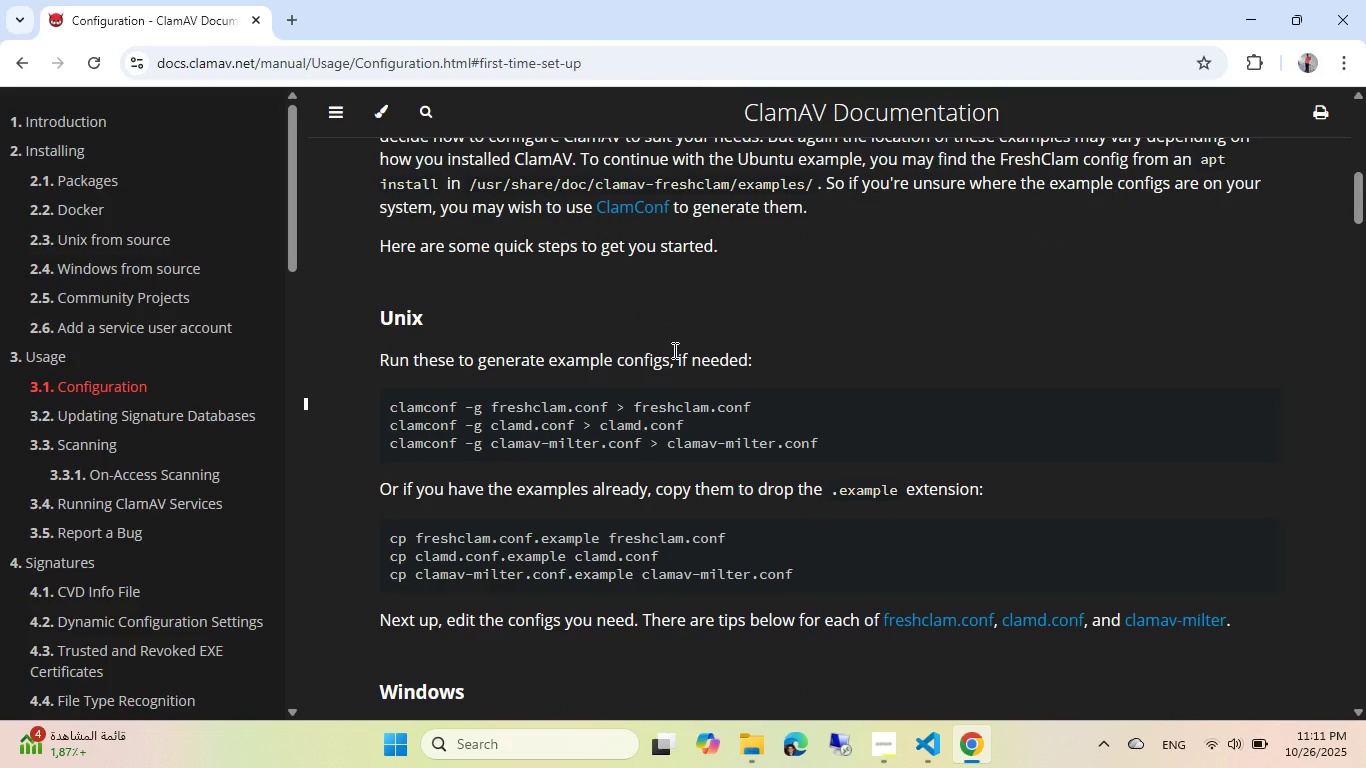 
scroll: coordinate [673, 350], scroll_direction: down, amount: 12.0
 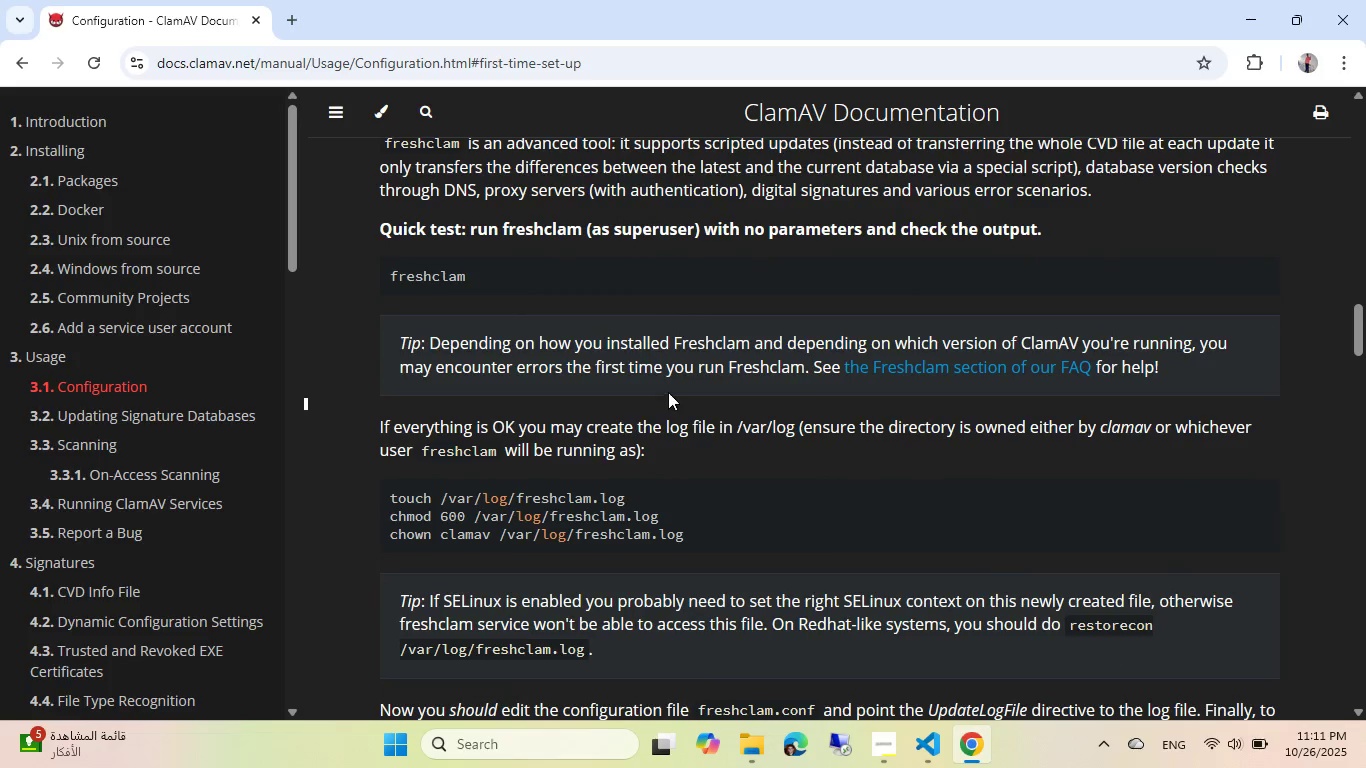 
scroll: coordinate [668, 339], scroll_direction: up, amount: 22.0
 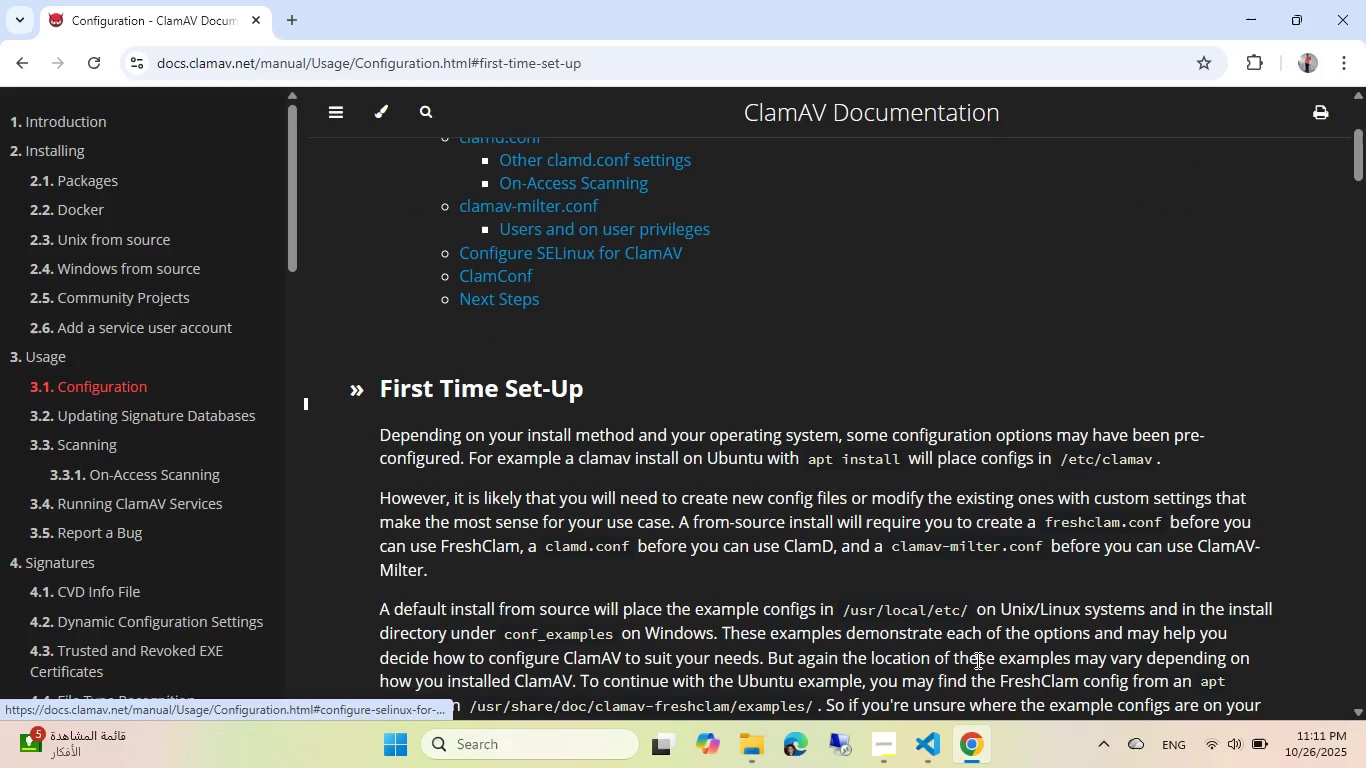 
left_click([929, 754])
 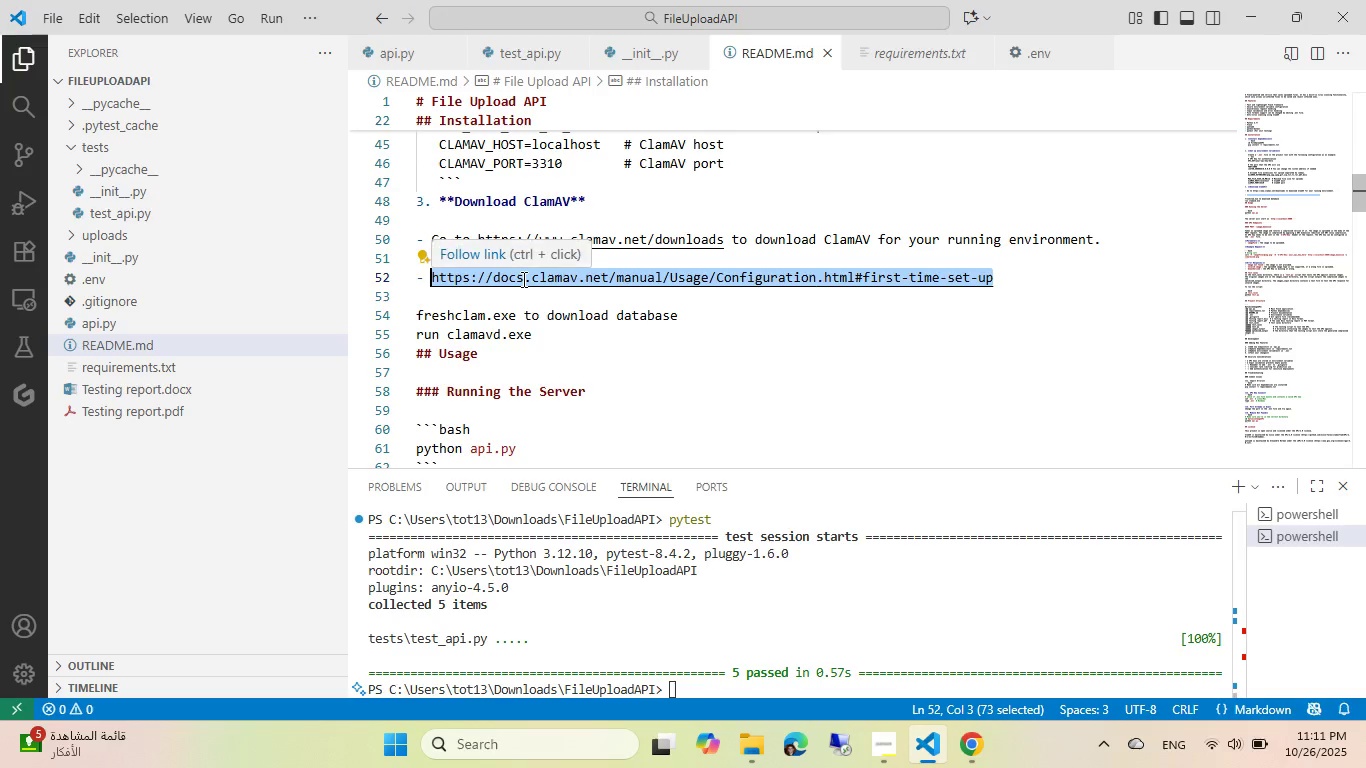 
key(ArrowLeft)
 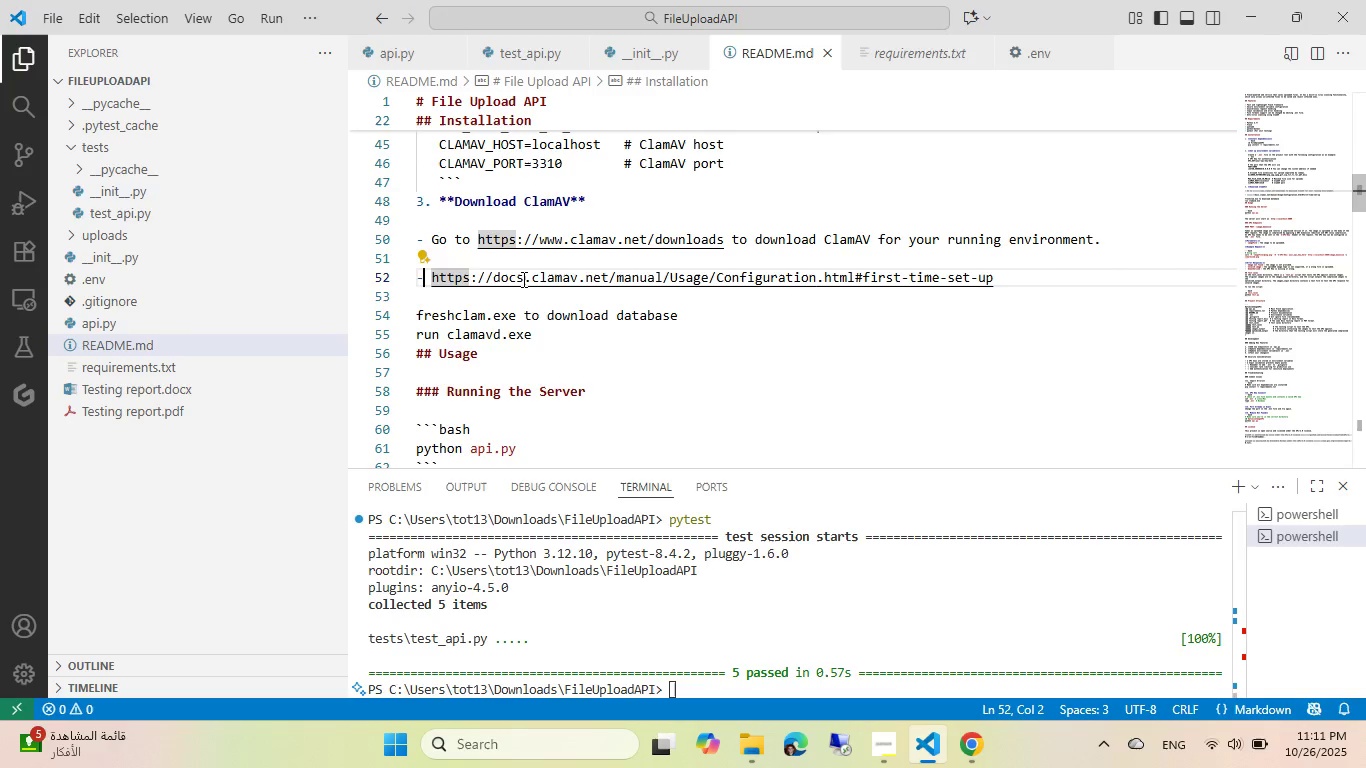 
key(ArrowLeft)
 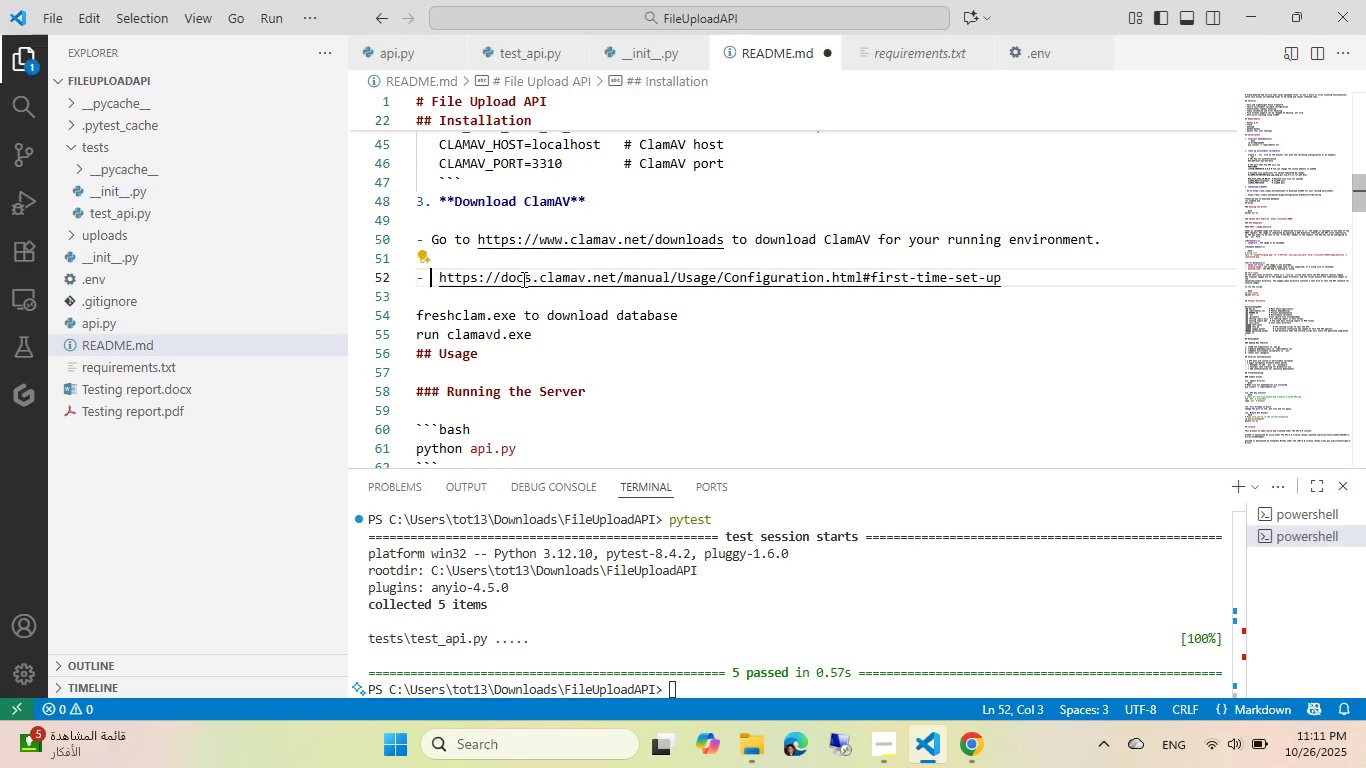 
type( fOllow the steps in [End])
 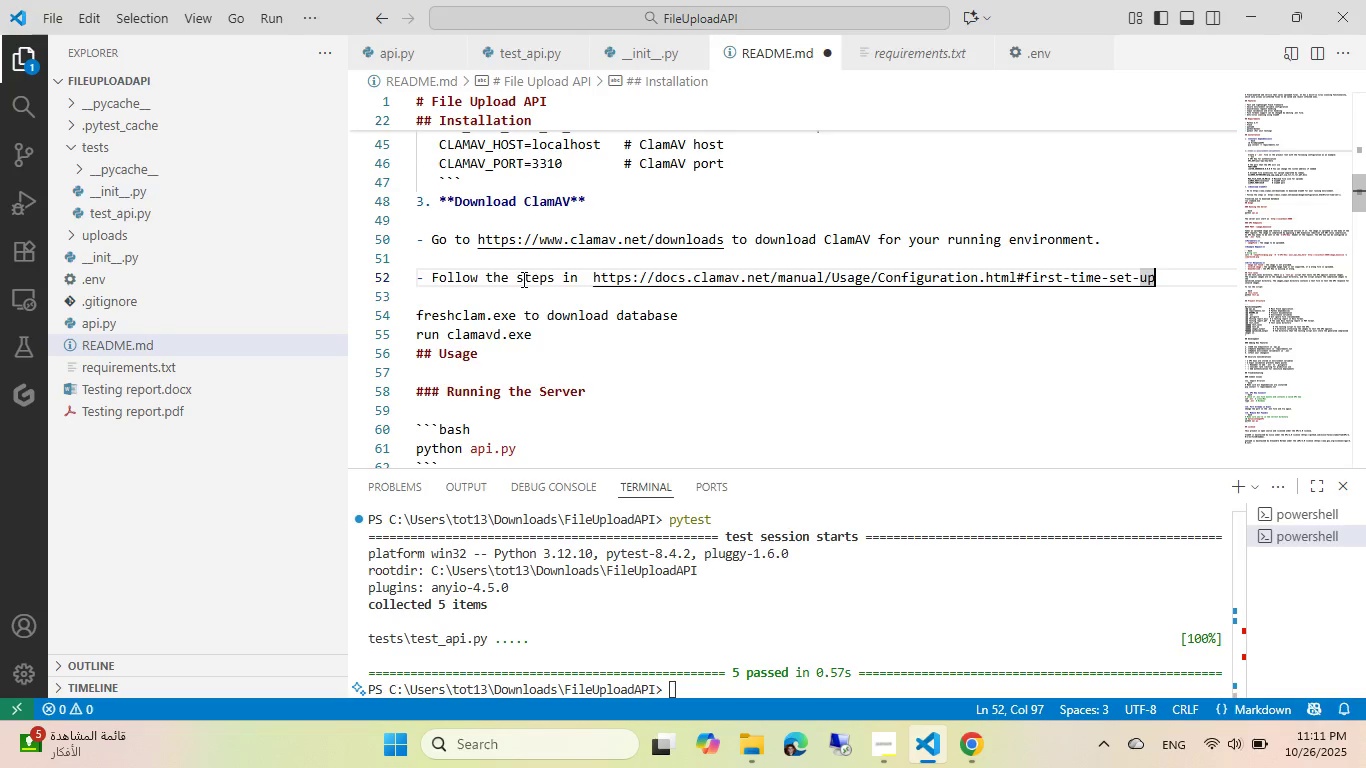 
key(Control+ArrowLeft)
 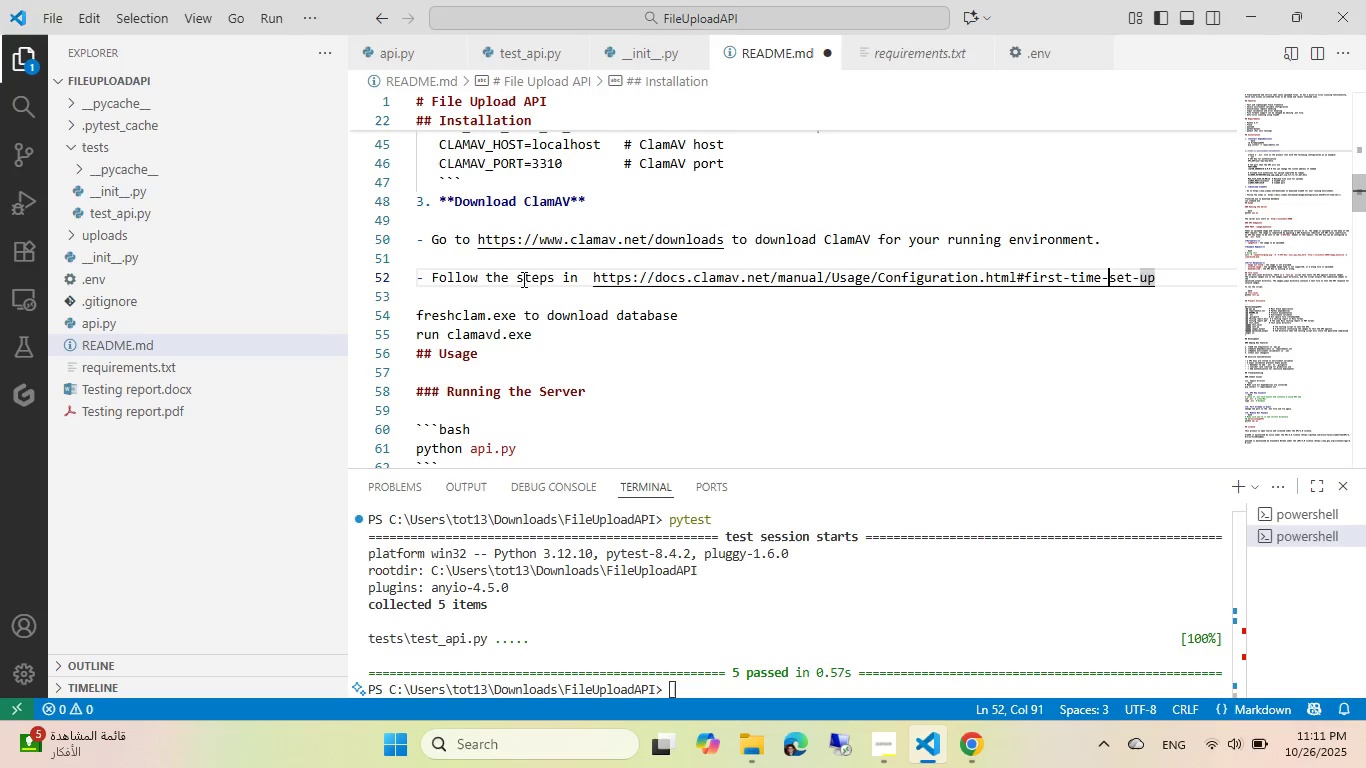 
hold_key(key=ArrowLeft, duration=0.85)
 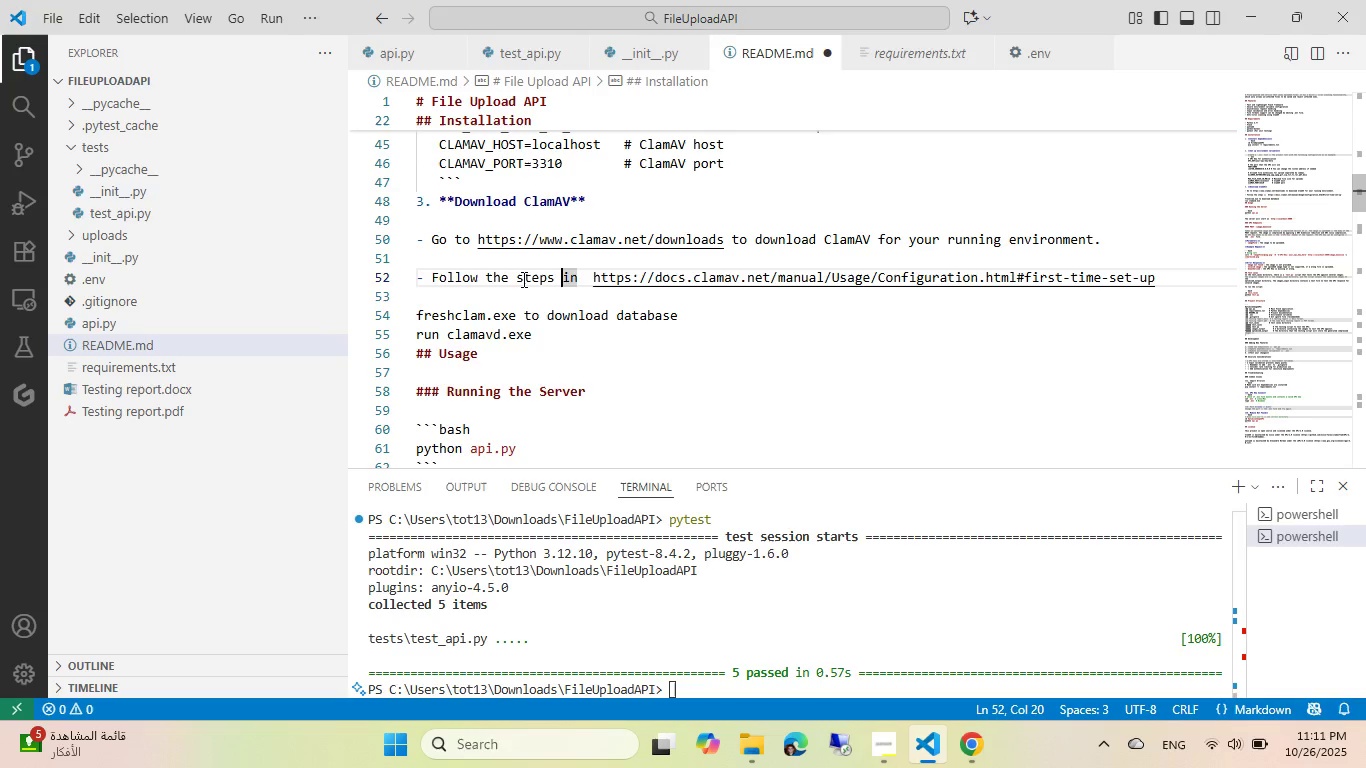 
key(ArrowRight)
 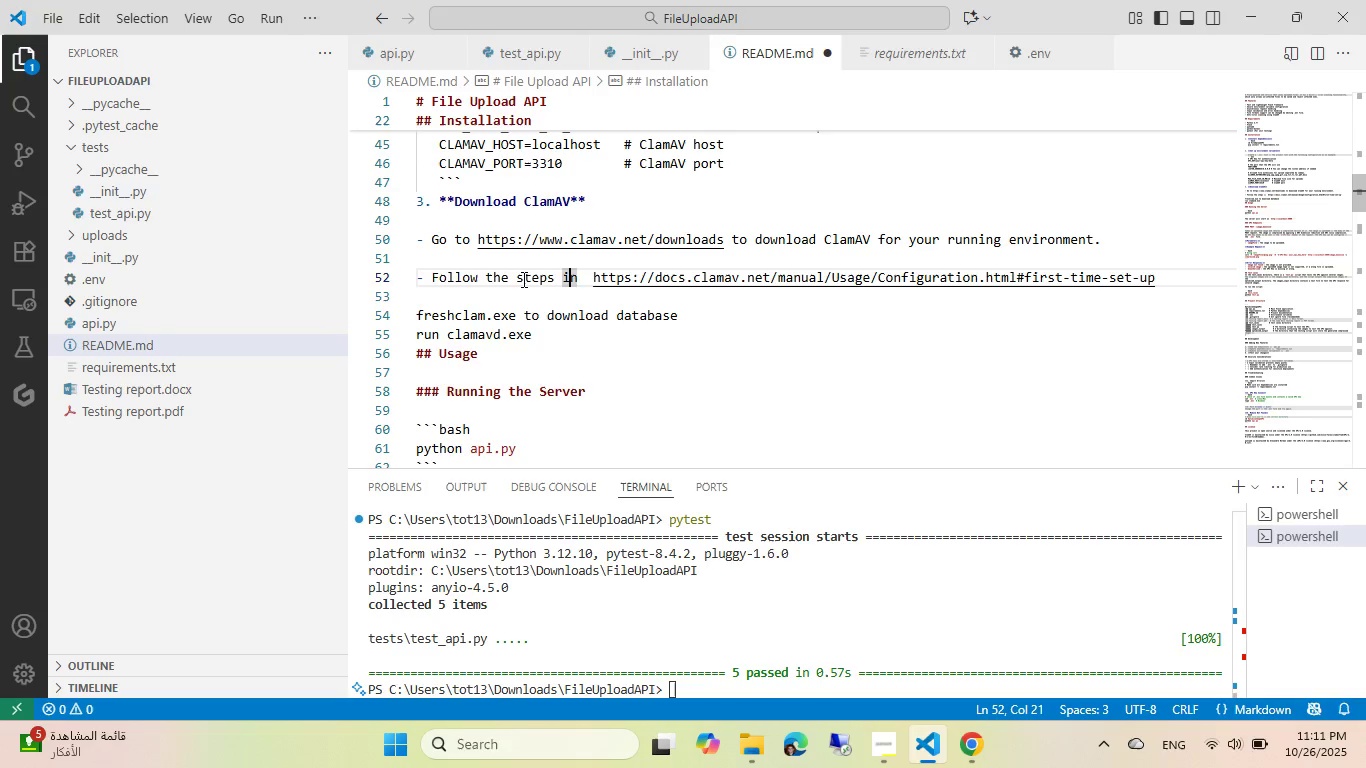 
key(ArrowRight)
 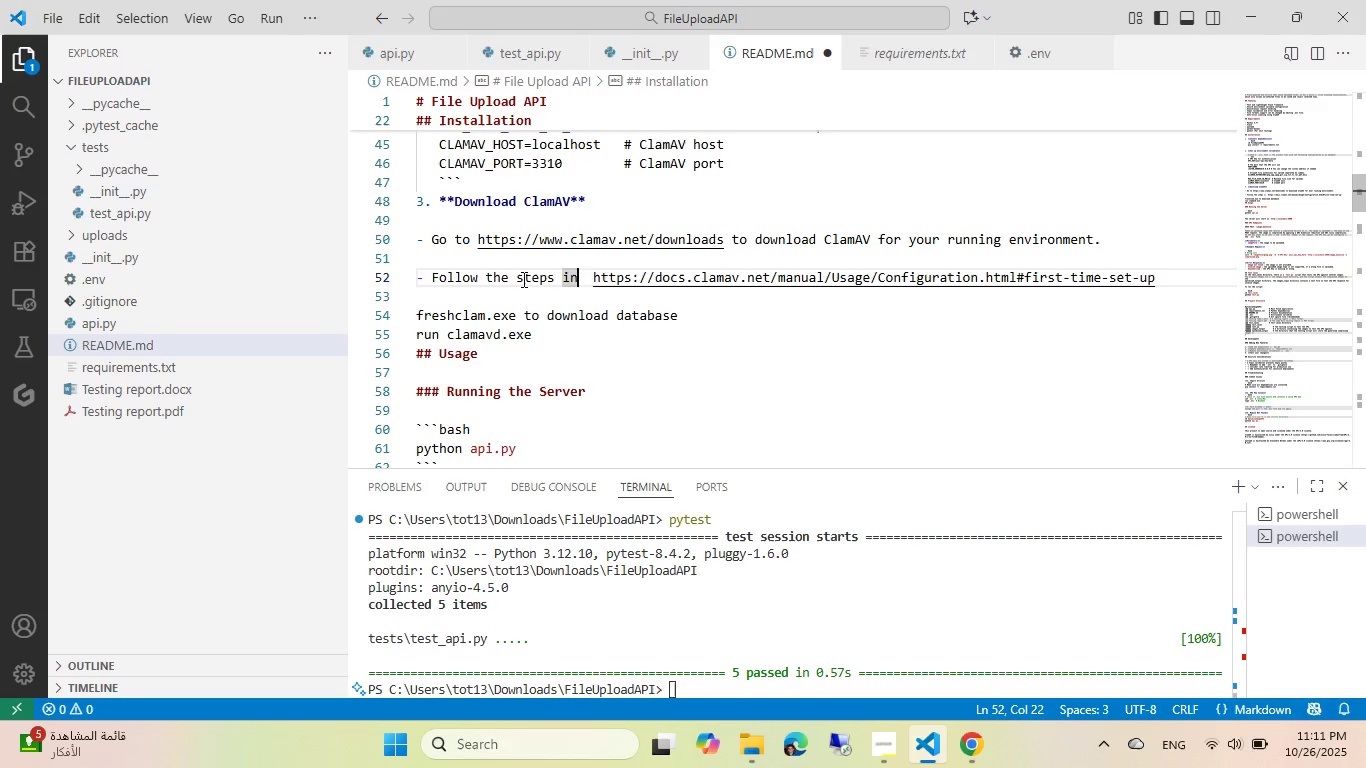 
key(ArrowRight)
 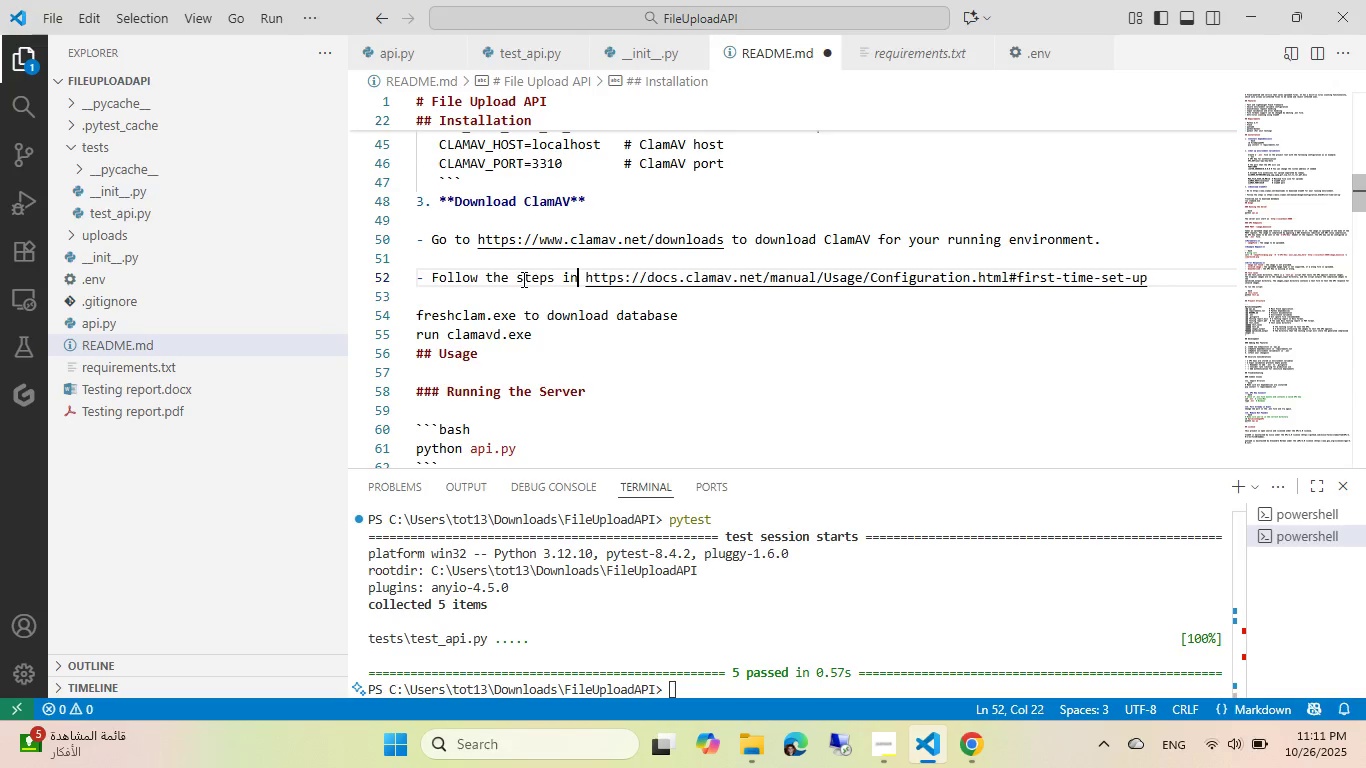 
key(Backspace)
type([End] wether )
key(Backspace)
key(Backspace)
key(Backspace)
key(Backspace)
key(Backspace)
type(ther you are using Windows, or Linux.)
 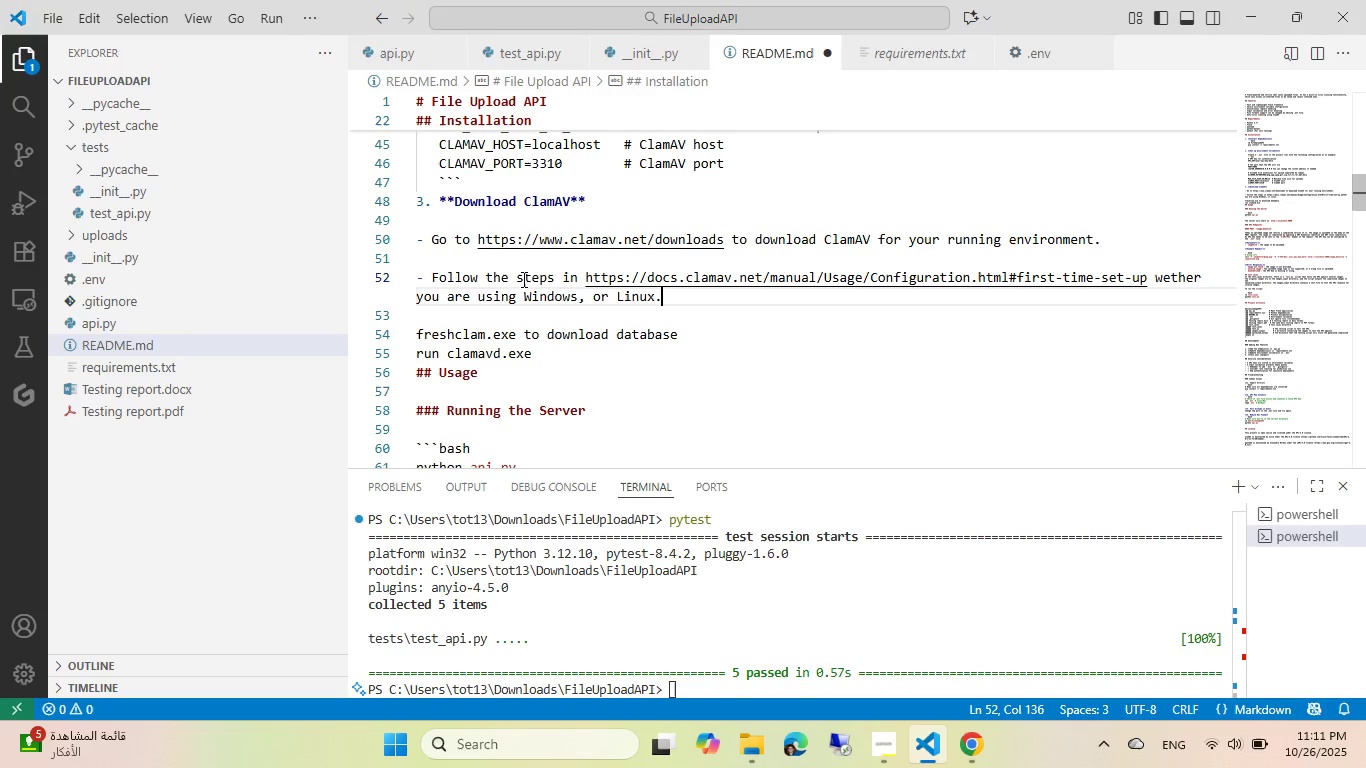 
wait(6.57)
 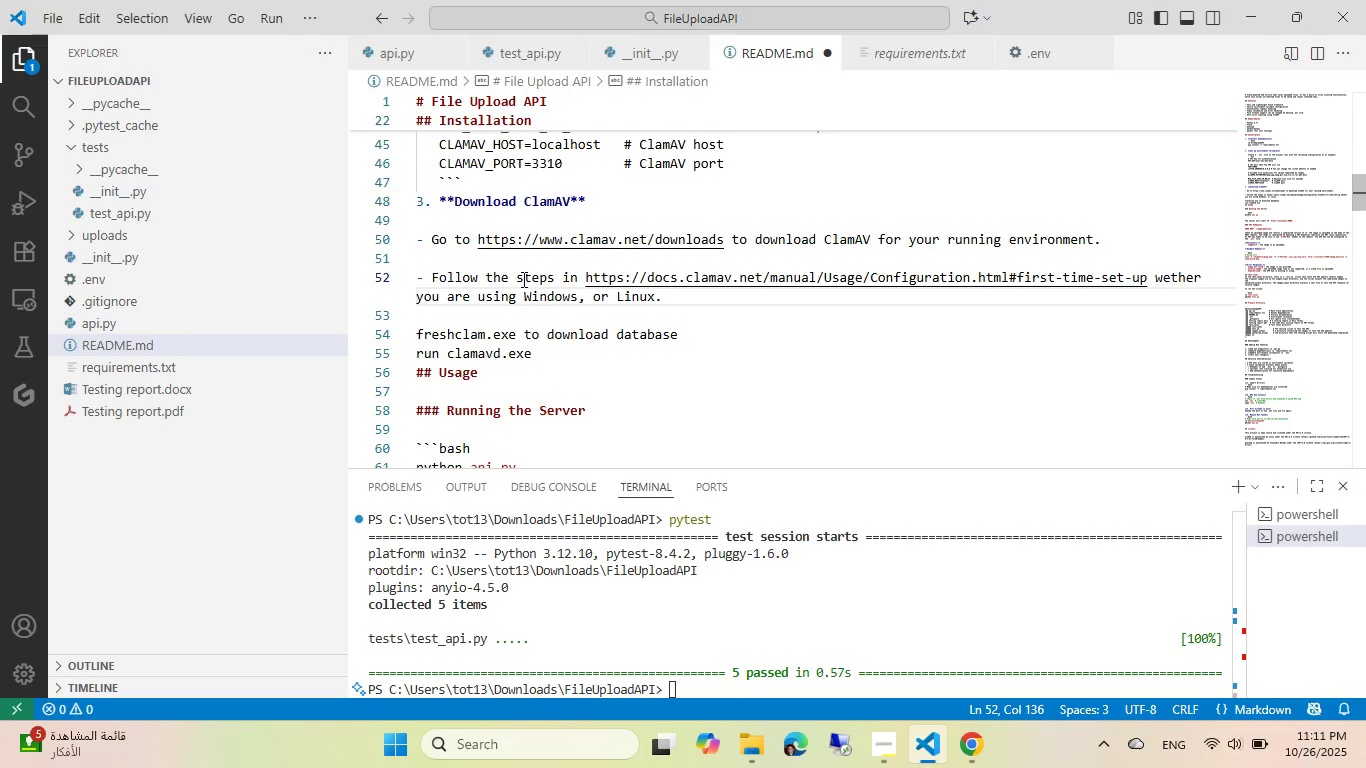 
key(ArrowDown)
 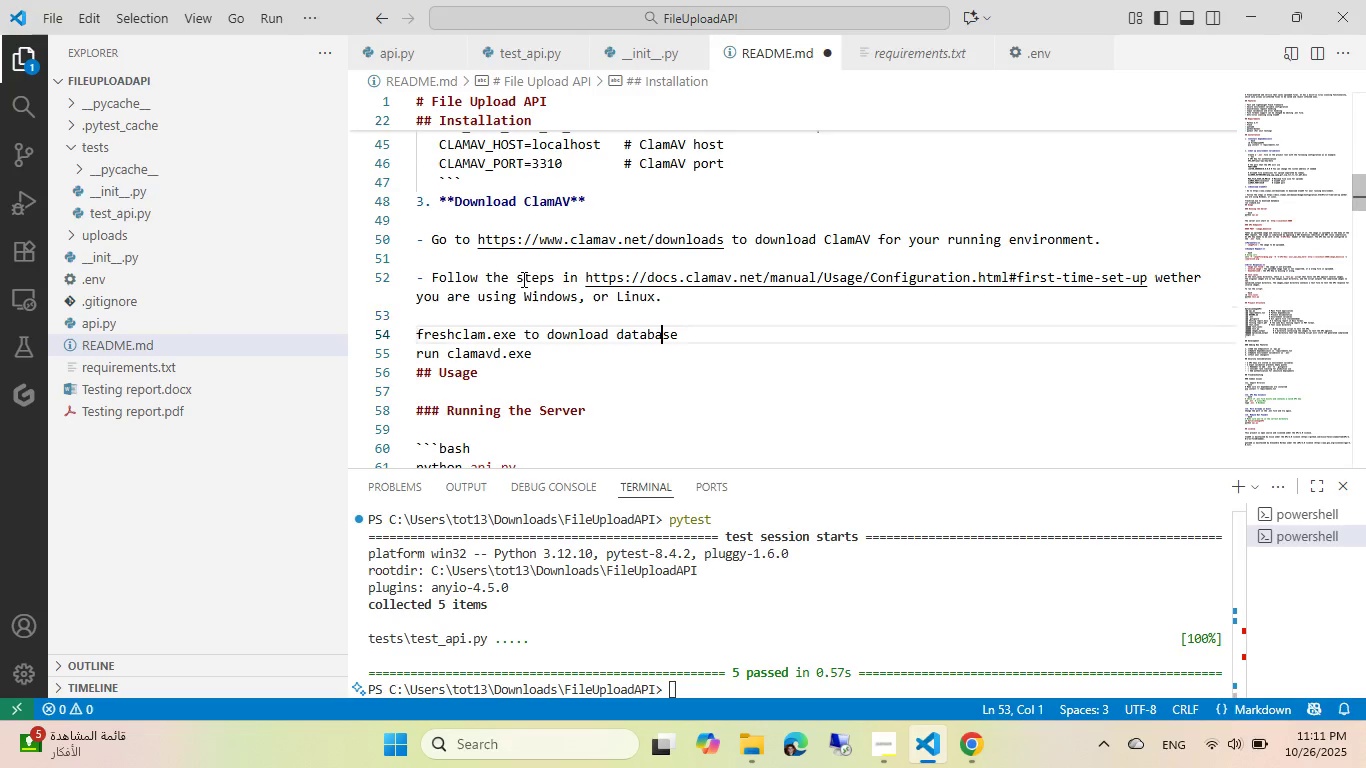 
hold_key(key=ArrowDown, duration=29.19)
 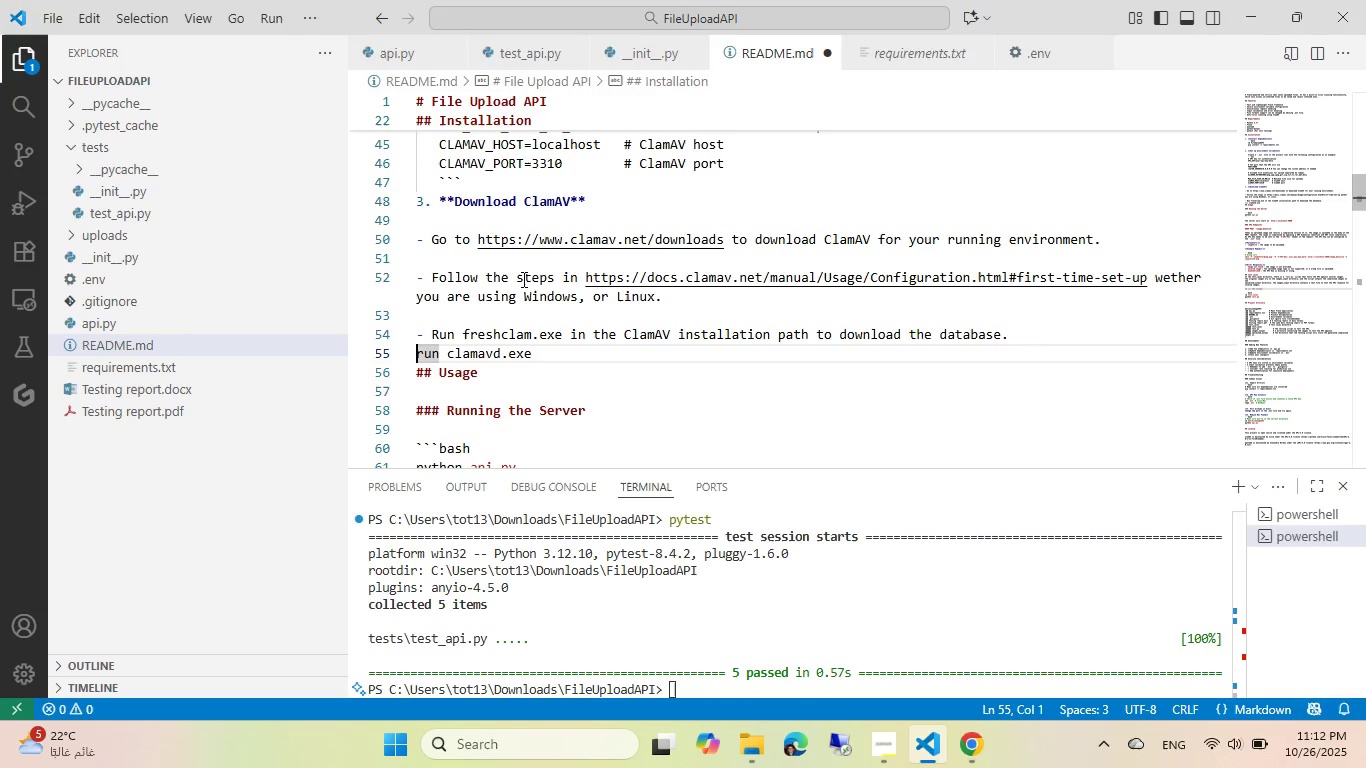 
type([Home]RUN )
 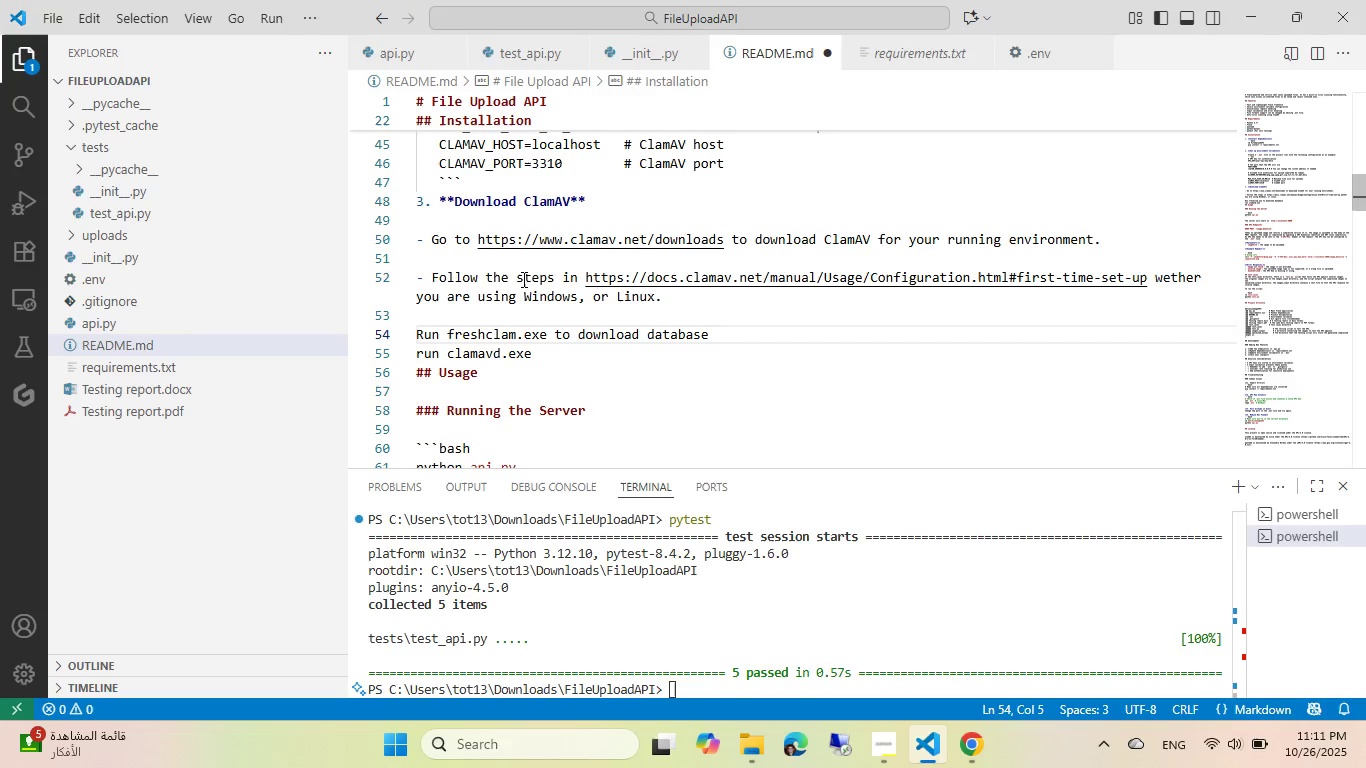 
key(ArrowRight)
 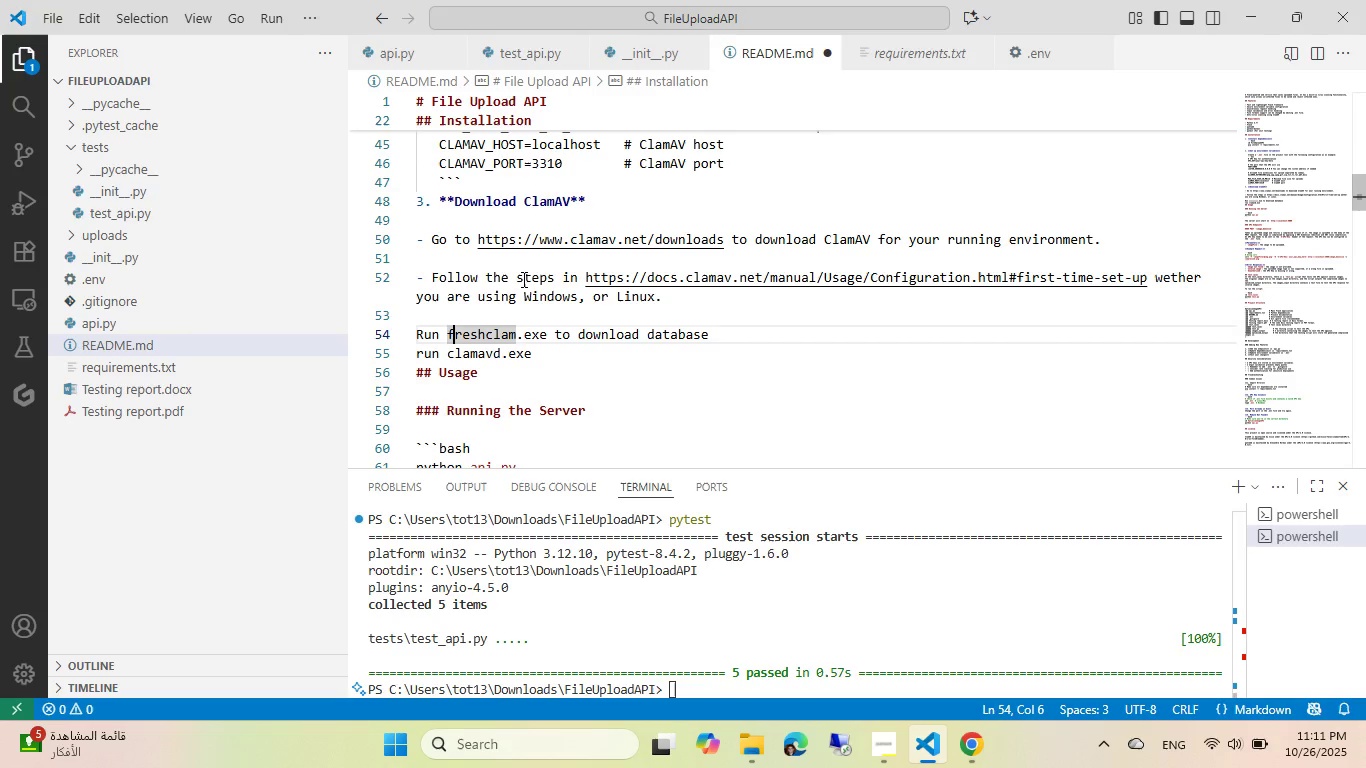 
key(Control+ArrowRight)
 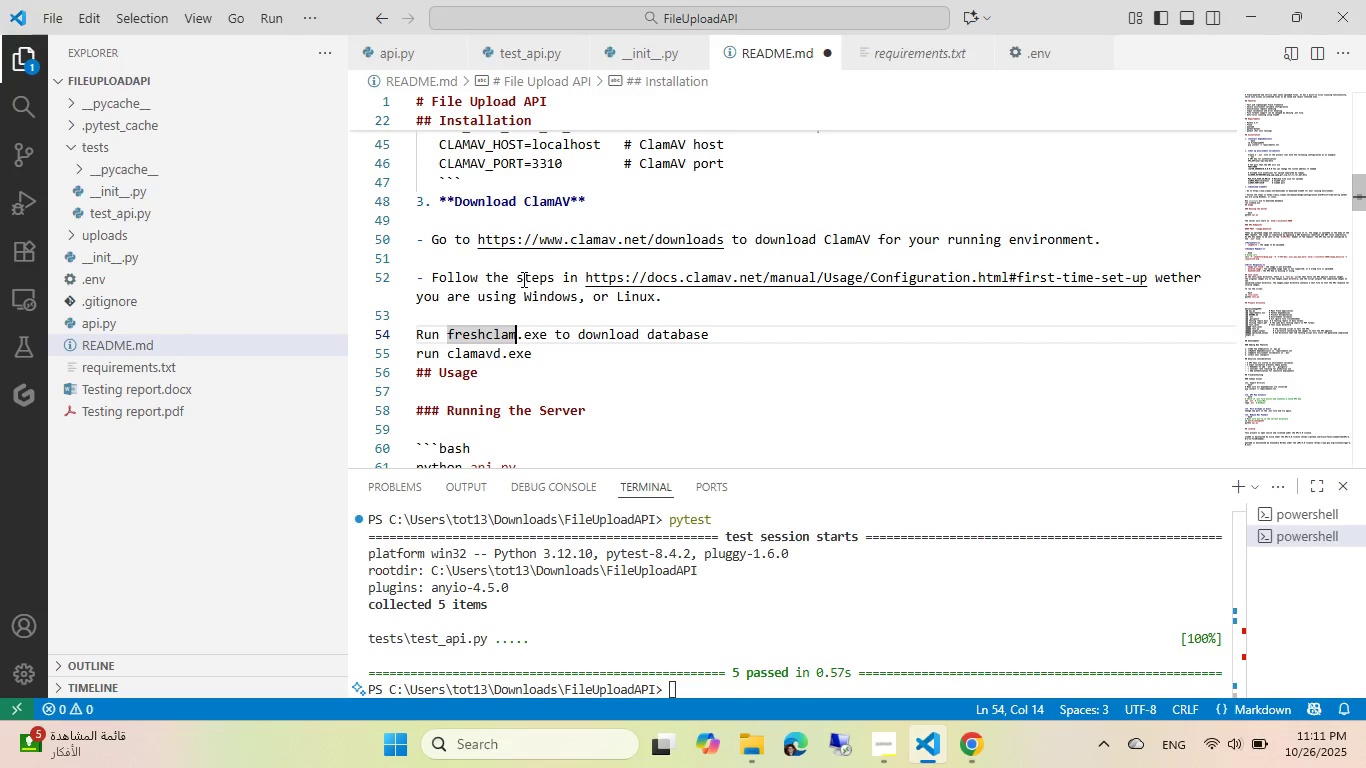 
key(Control+ArrowRight)
 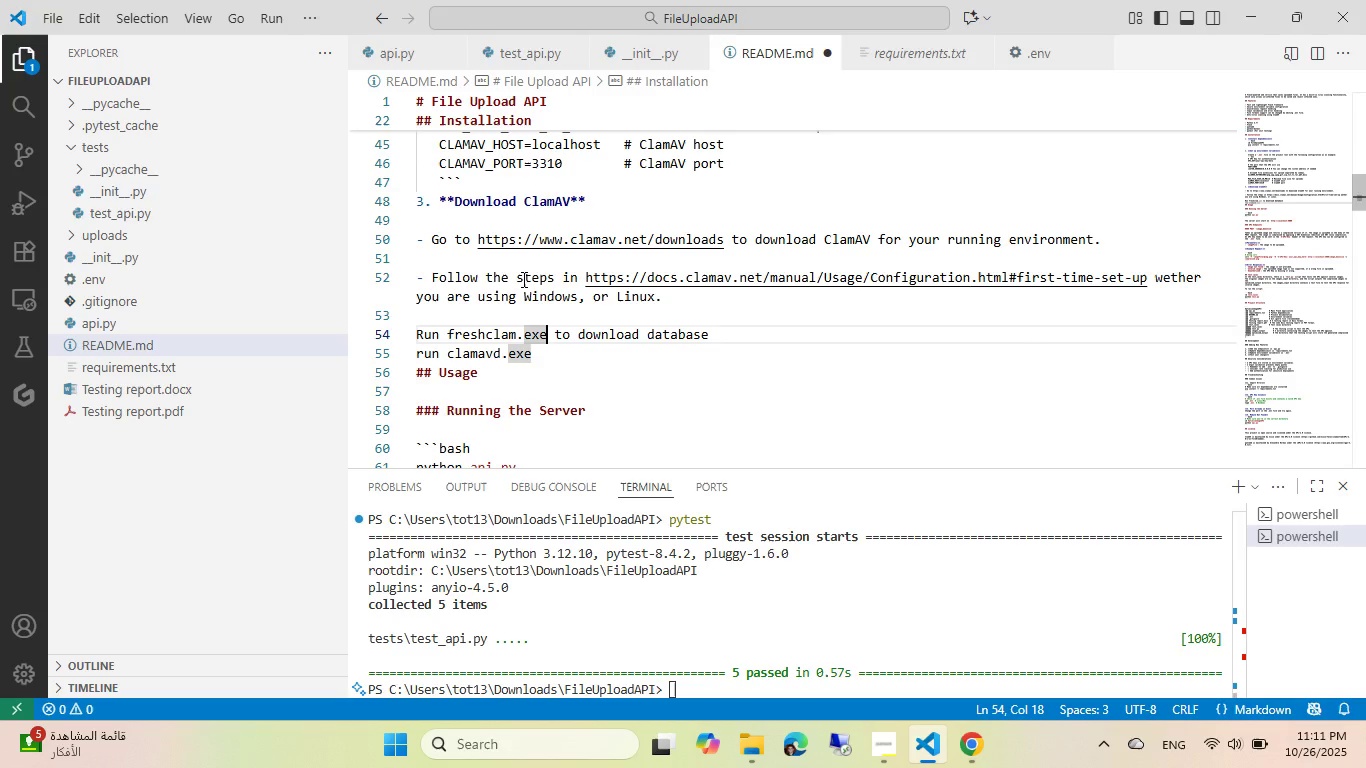 
type( in the installation pth)
 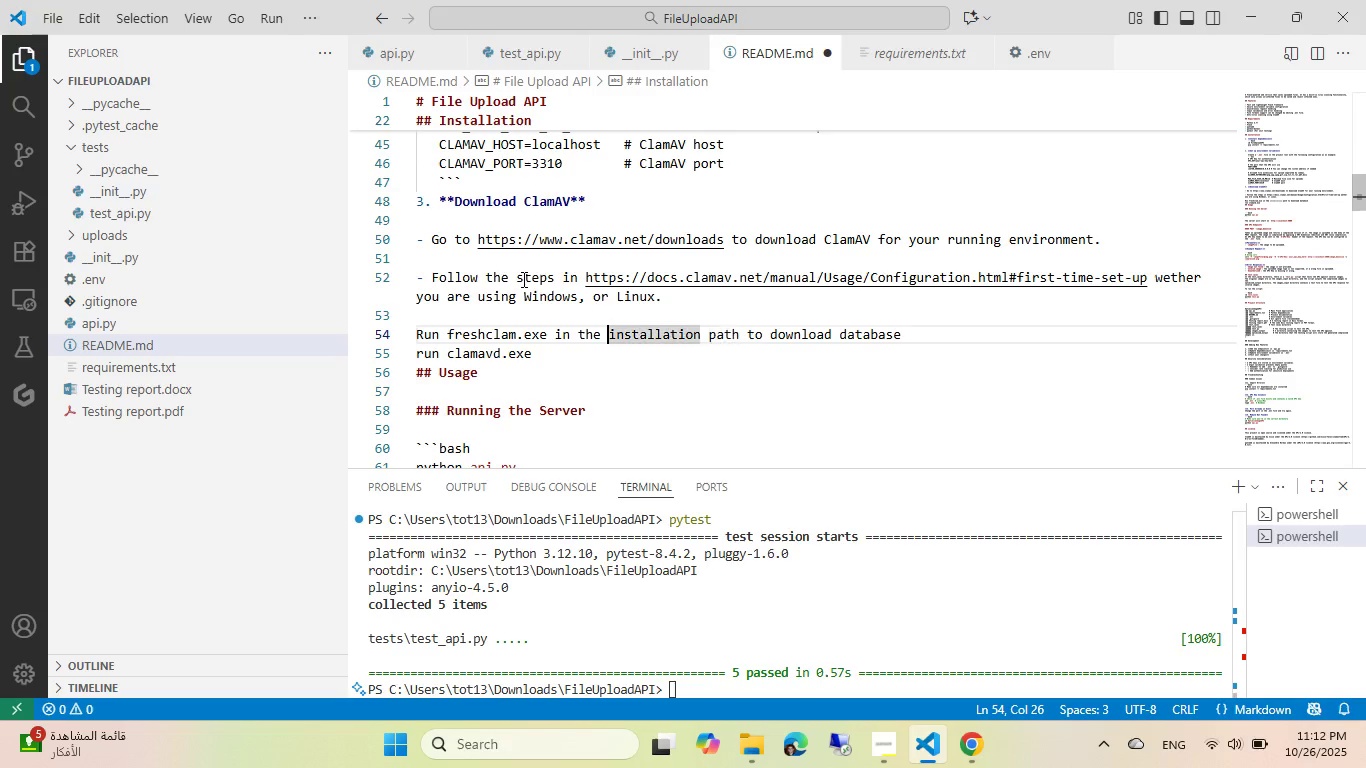 
hold_key(key=A, duration=2.78)
 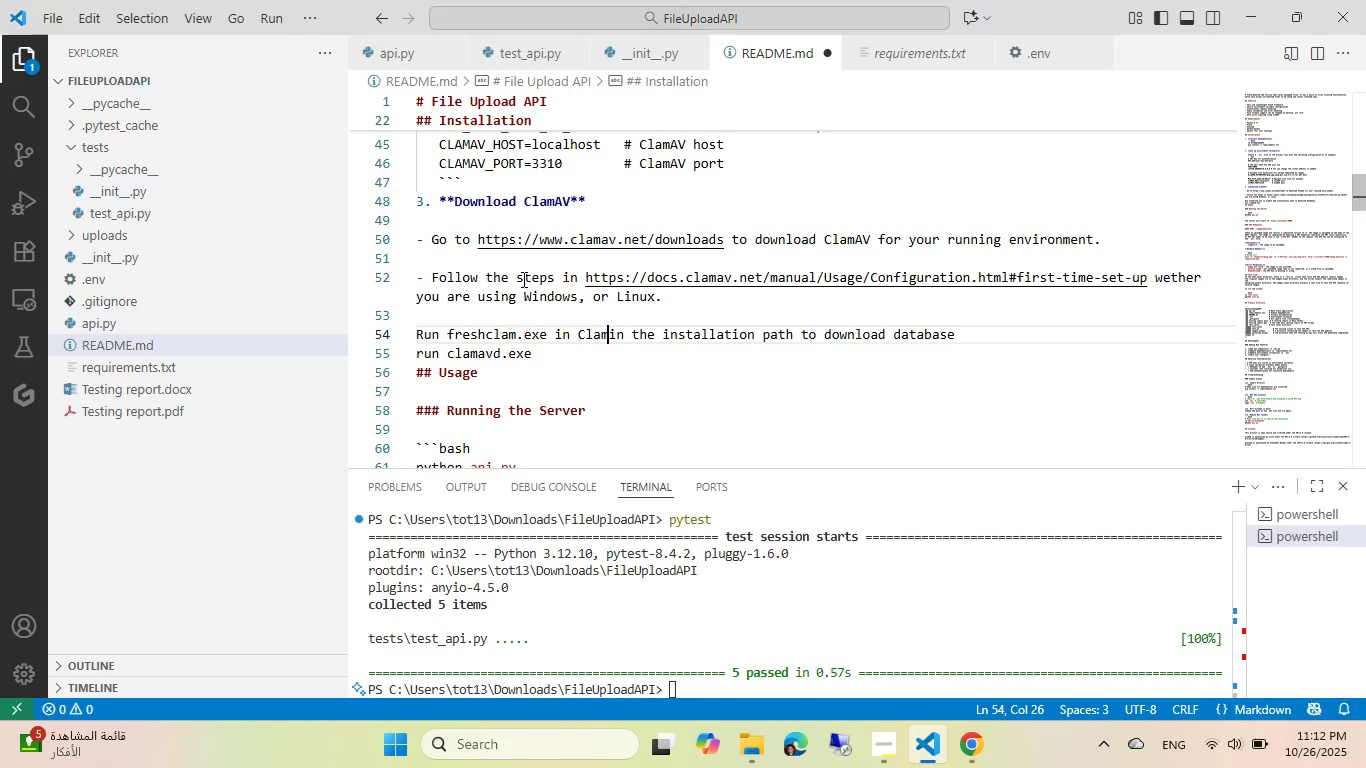 
key(Control+ArrowLeft)
 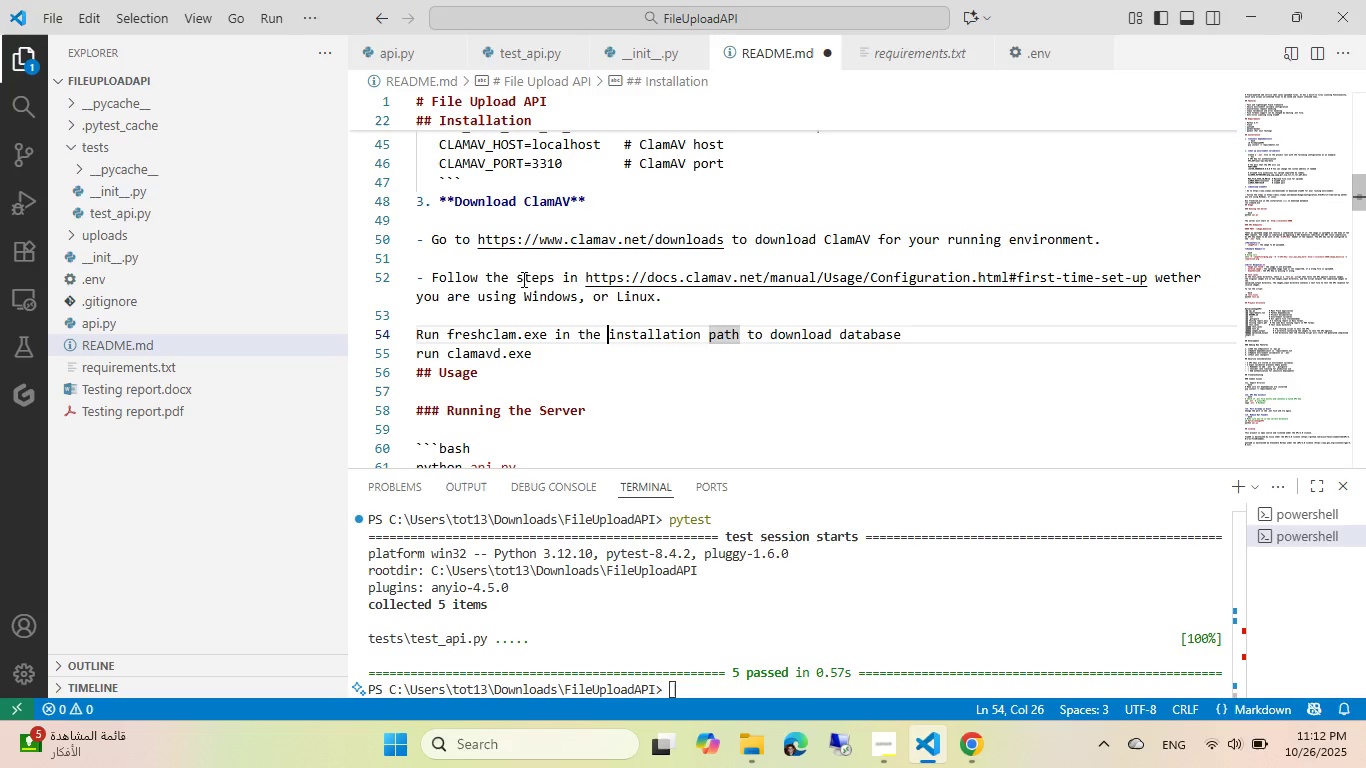 
key(Control+ArrowLeft)
 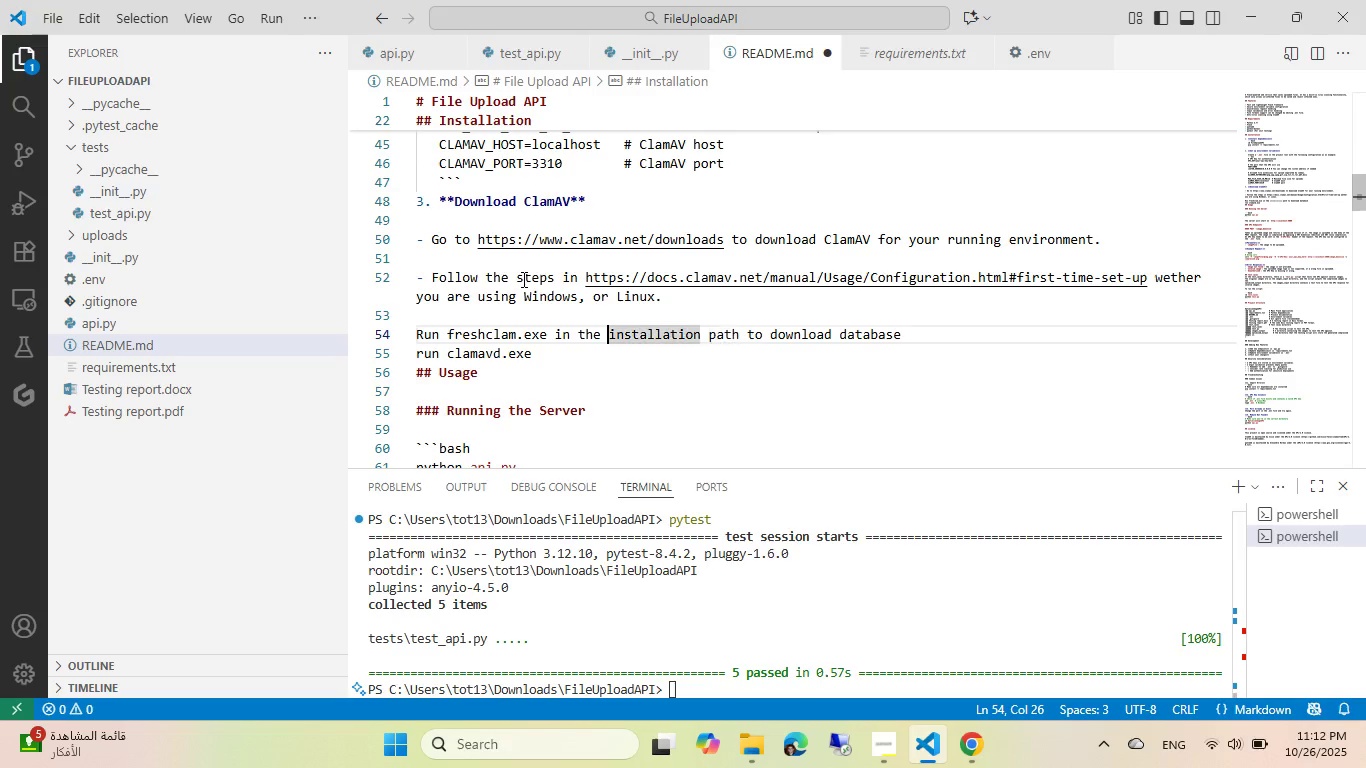 
key(Control+ArrowLeft)
 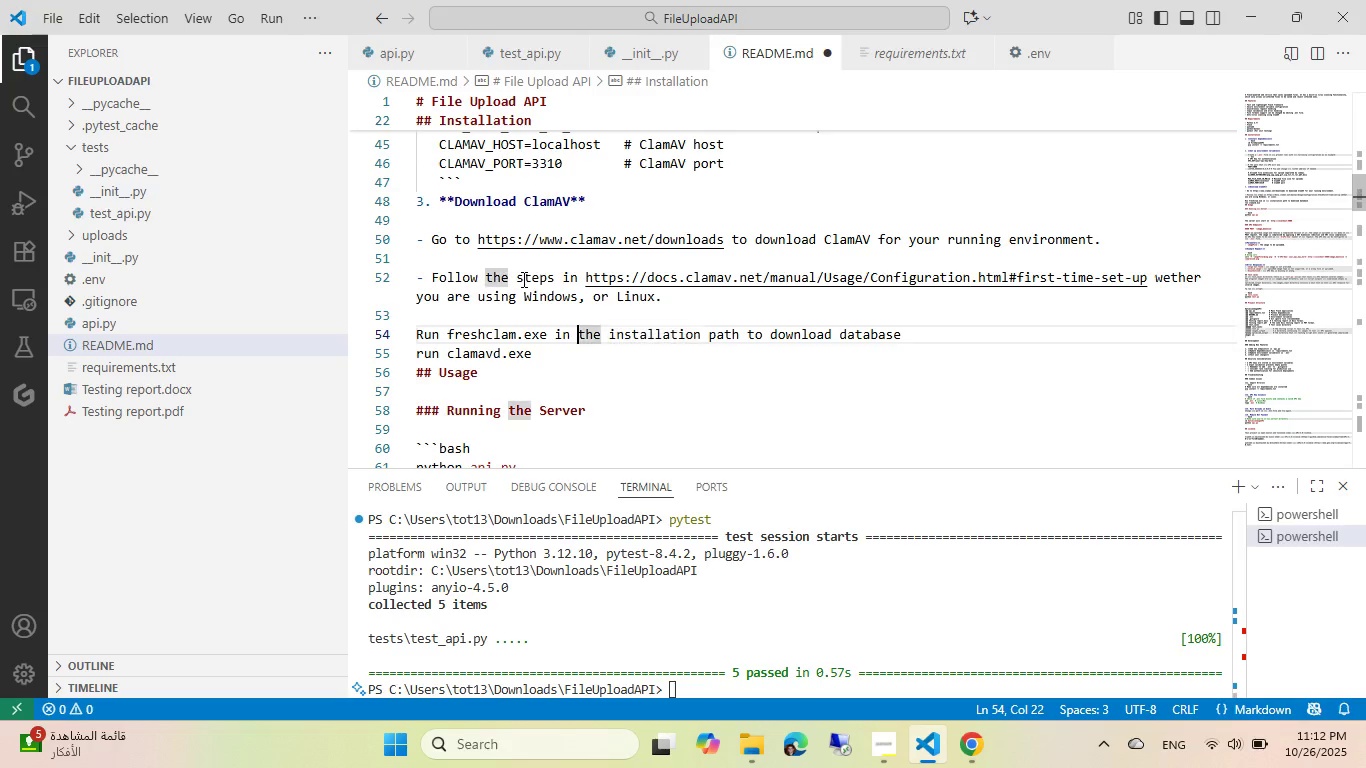 
key(Control+ArrowLeft)
 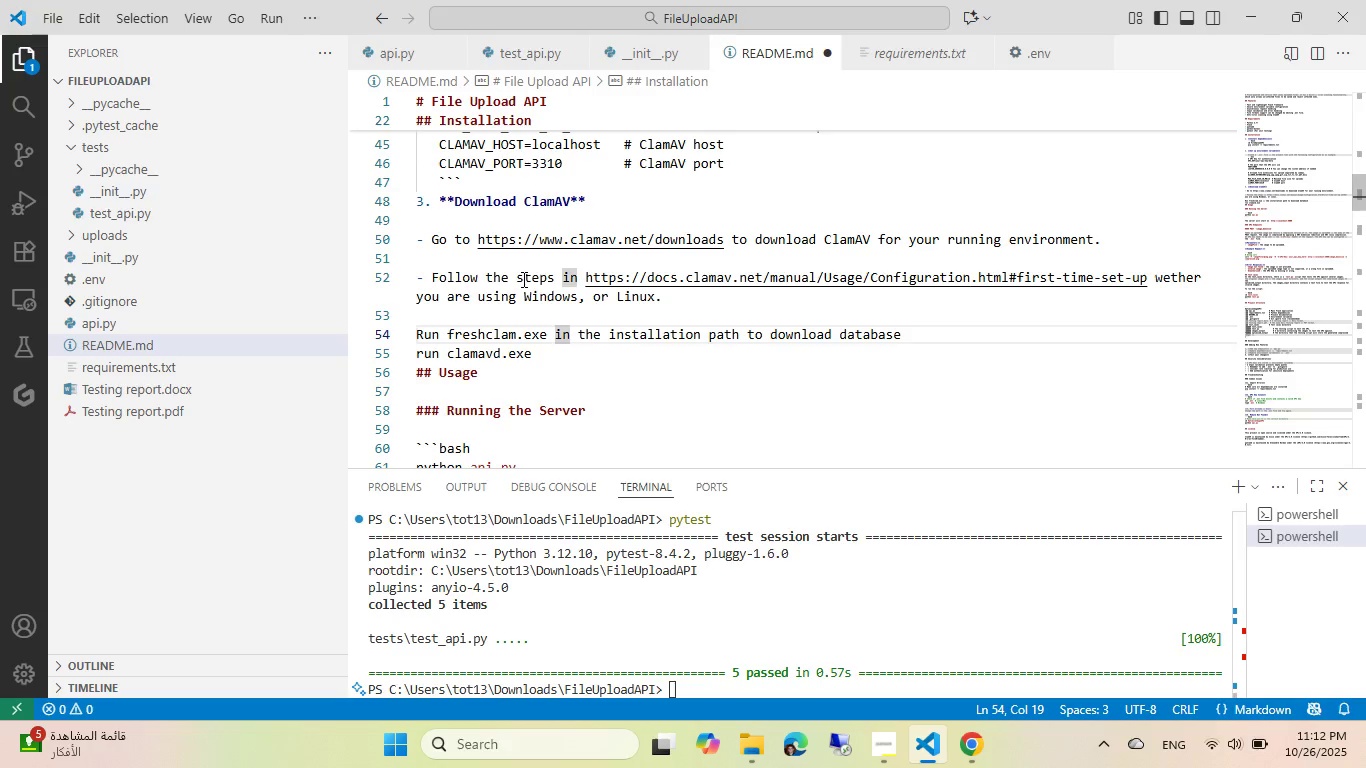 
key(Control+I)
 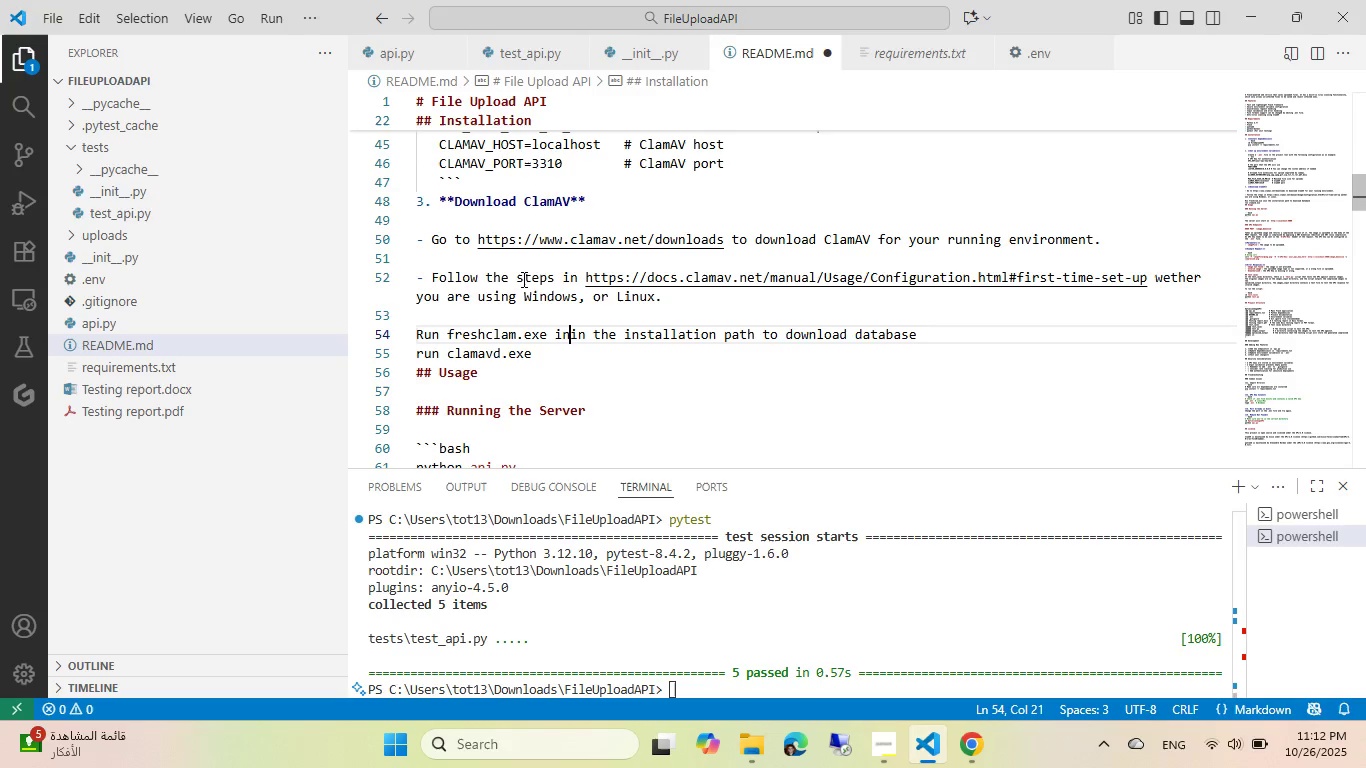 
key(Control+N)
 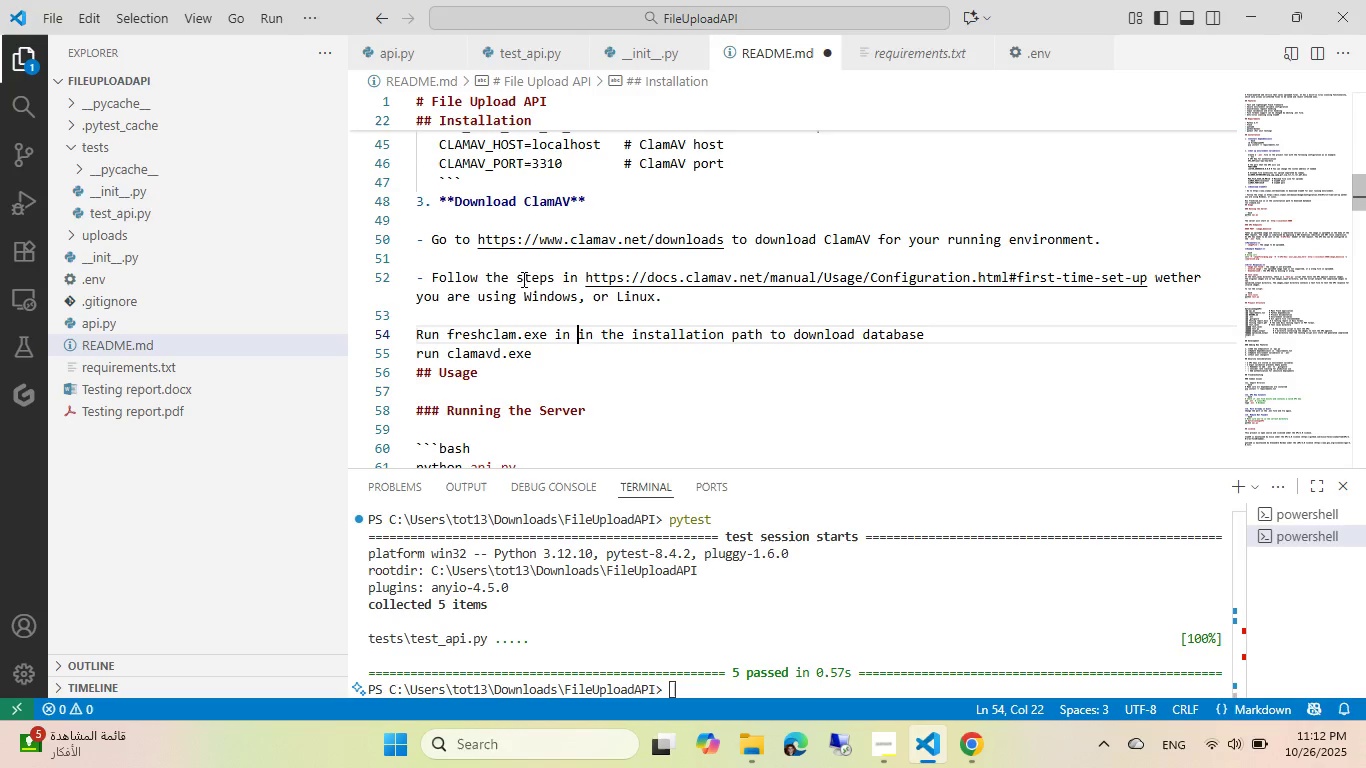 
type( CLmAV )
 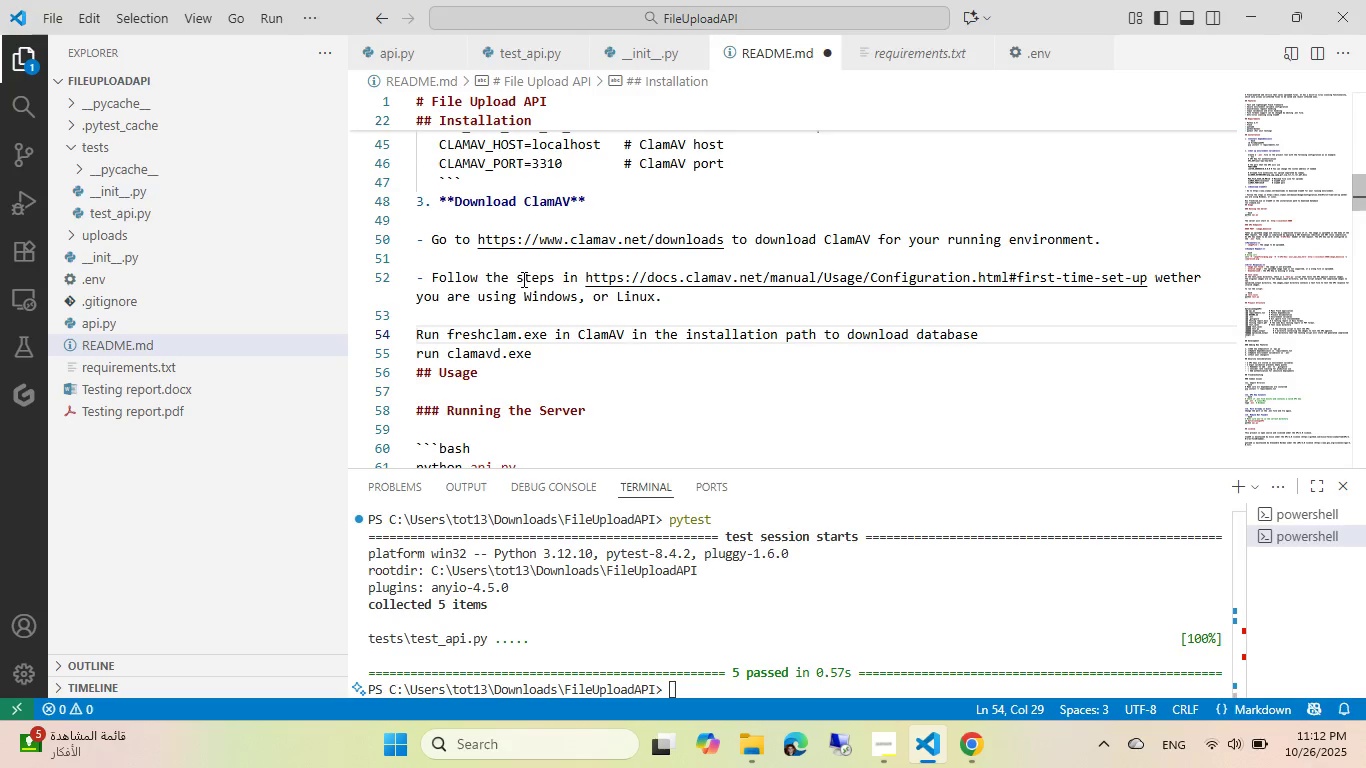 
key(ArrowRight)
 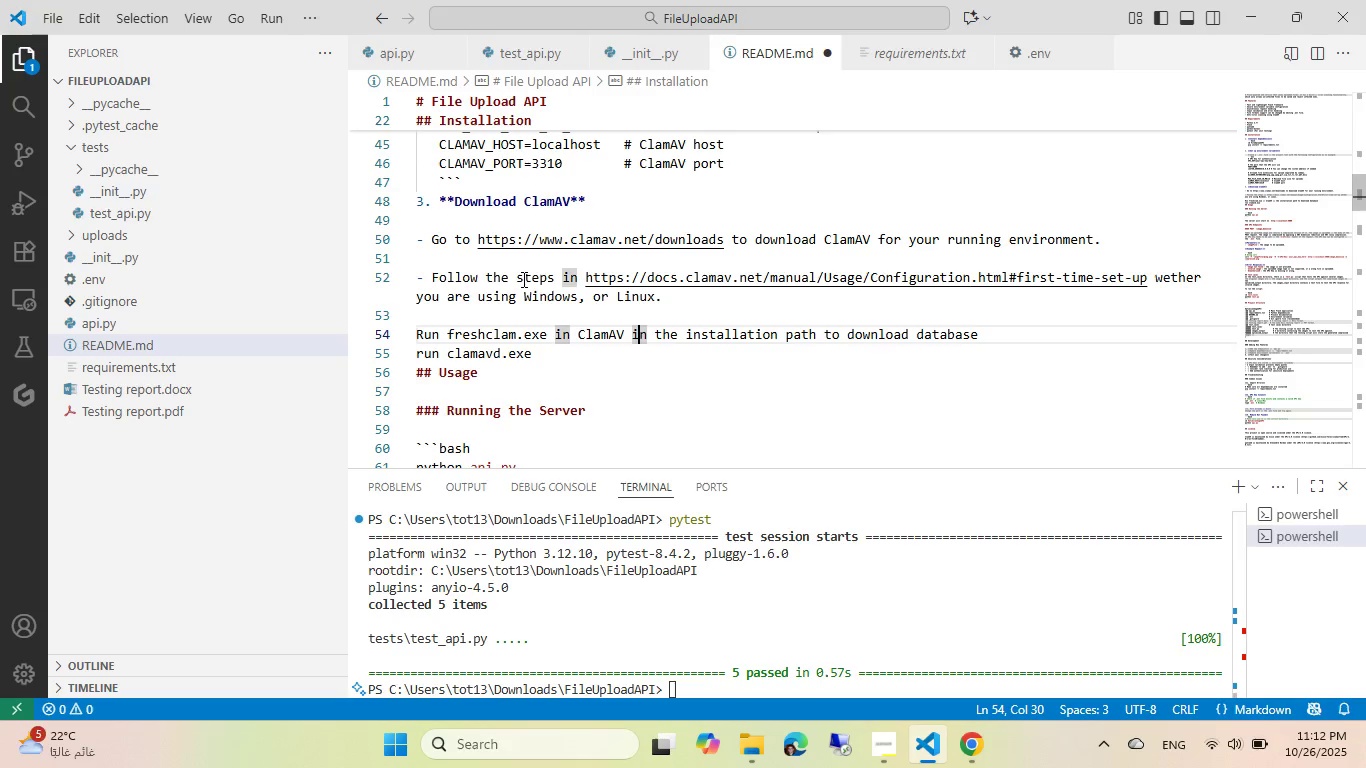 
key(ArrowRight)
 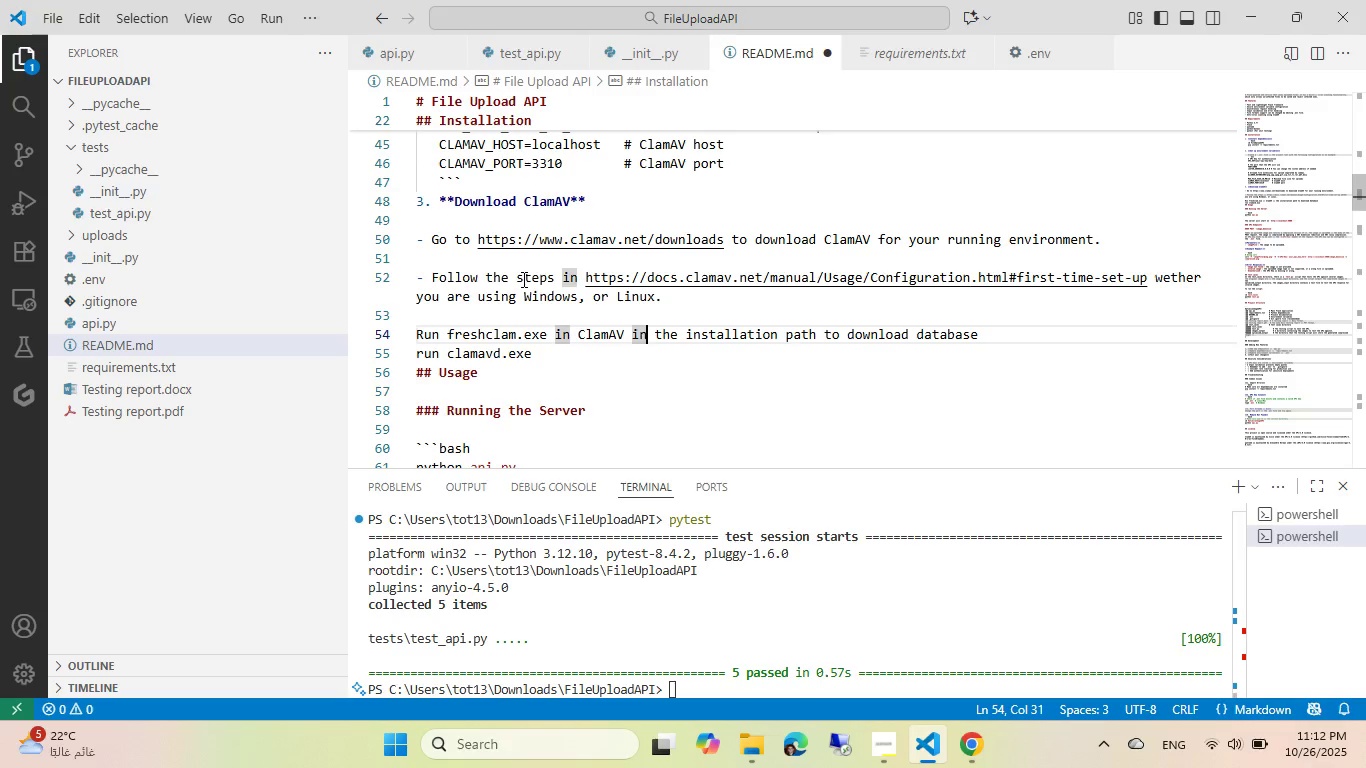 
key(ArrowRight)
 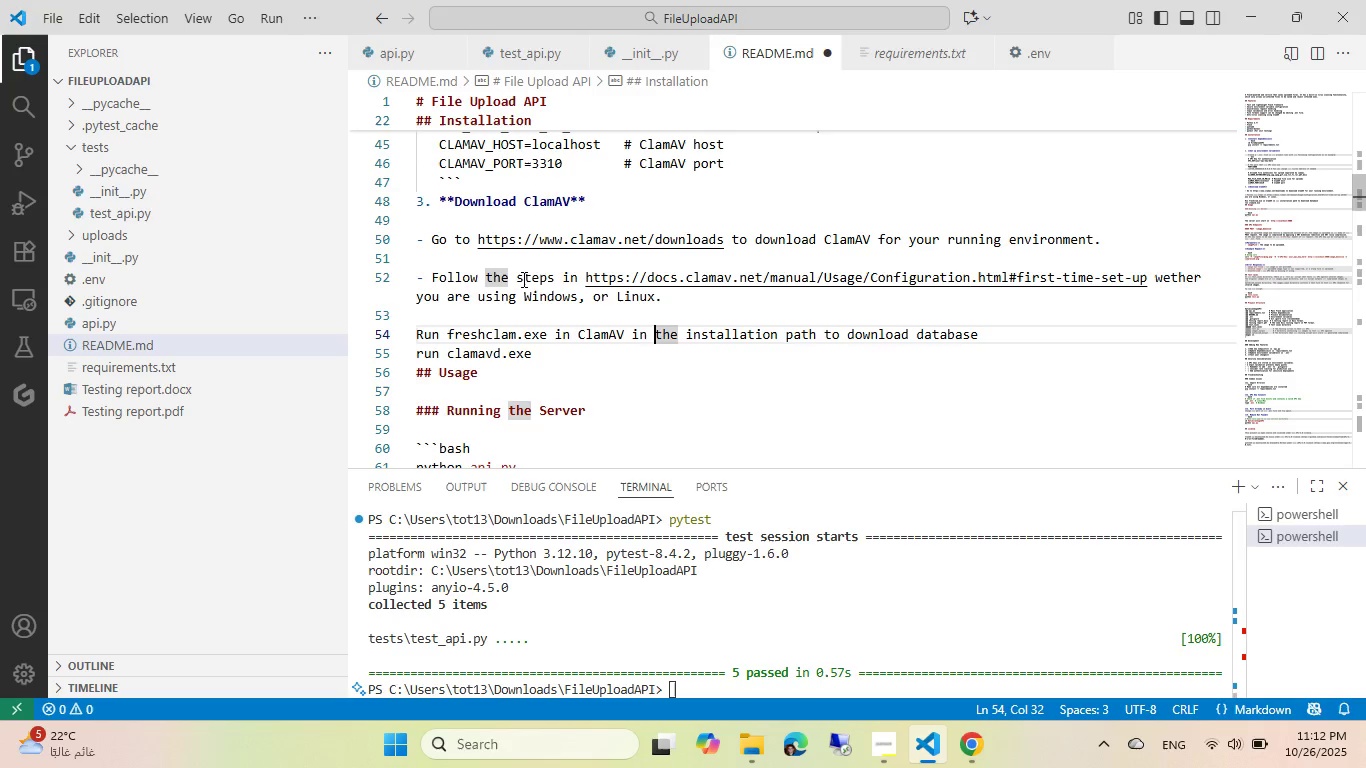 
key(ArrowLeft)
 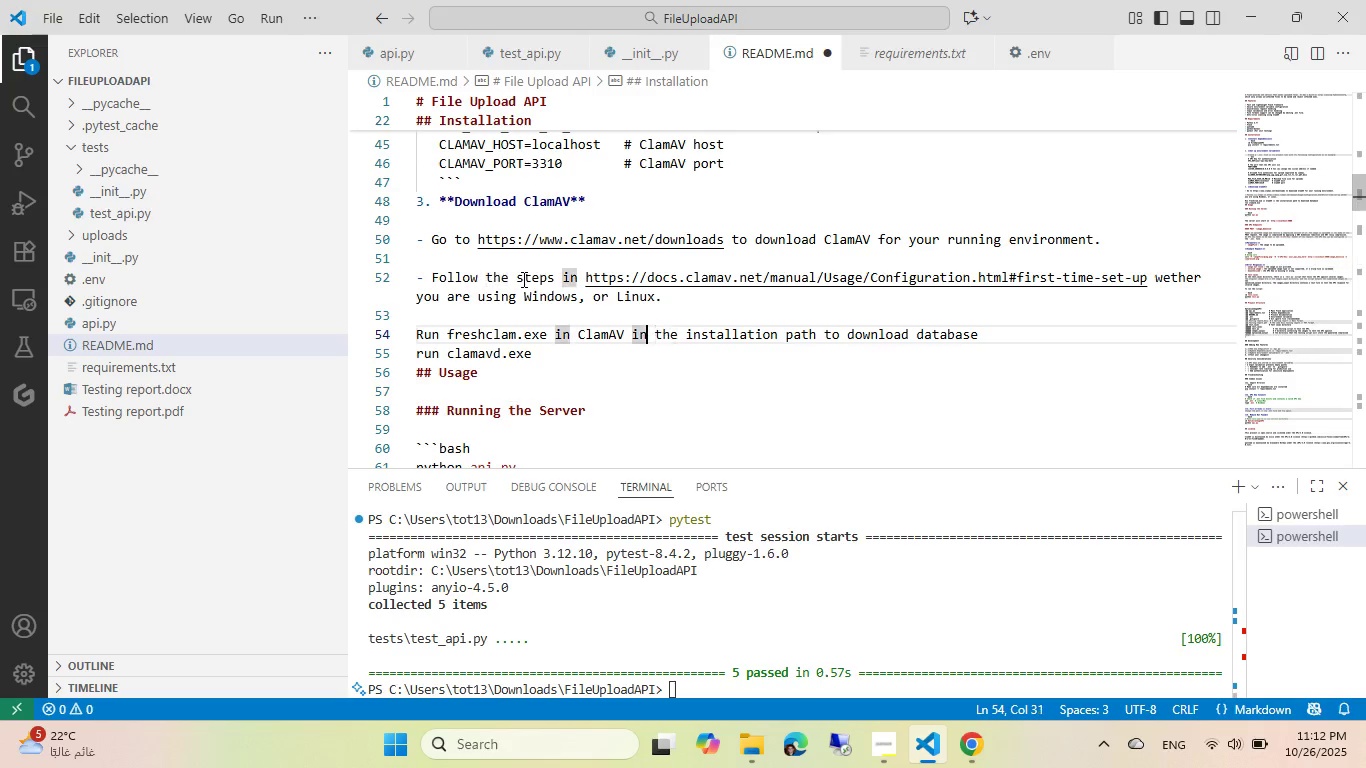 
key(Control+ArrowLeft)
 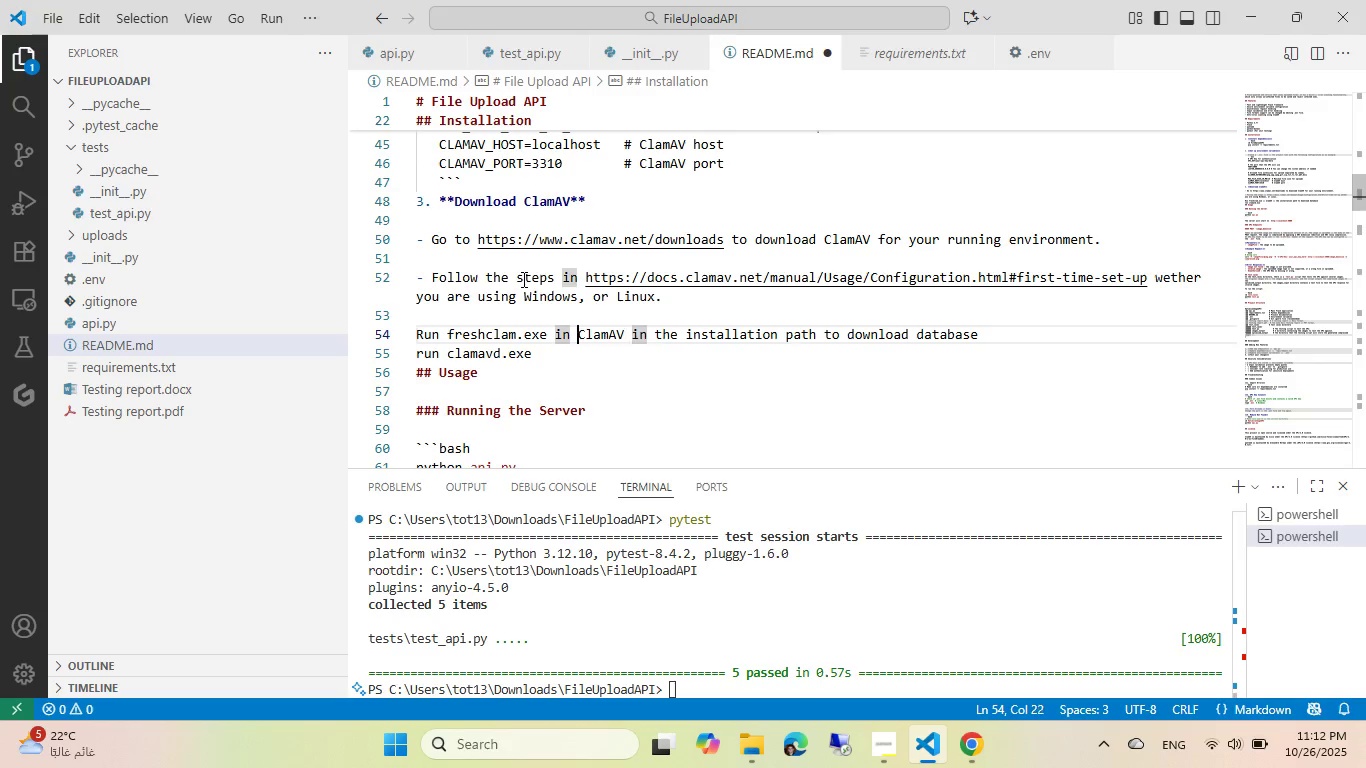 
key(Control+ArrowLeft)
 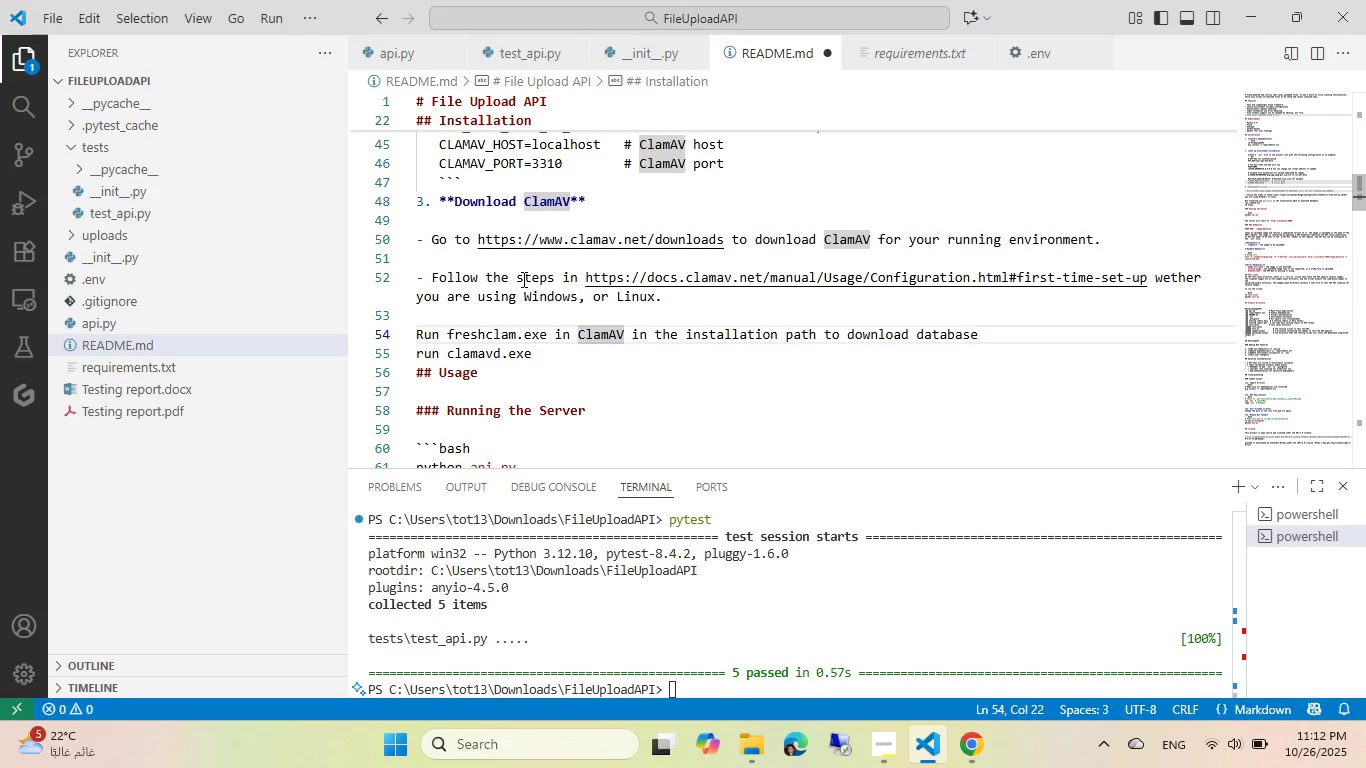 
key(Control+ArrowRight)
 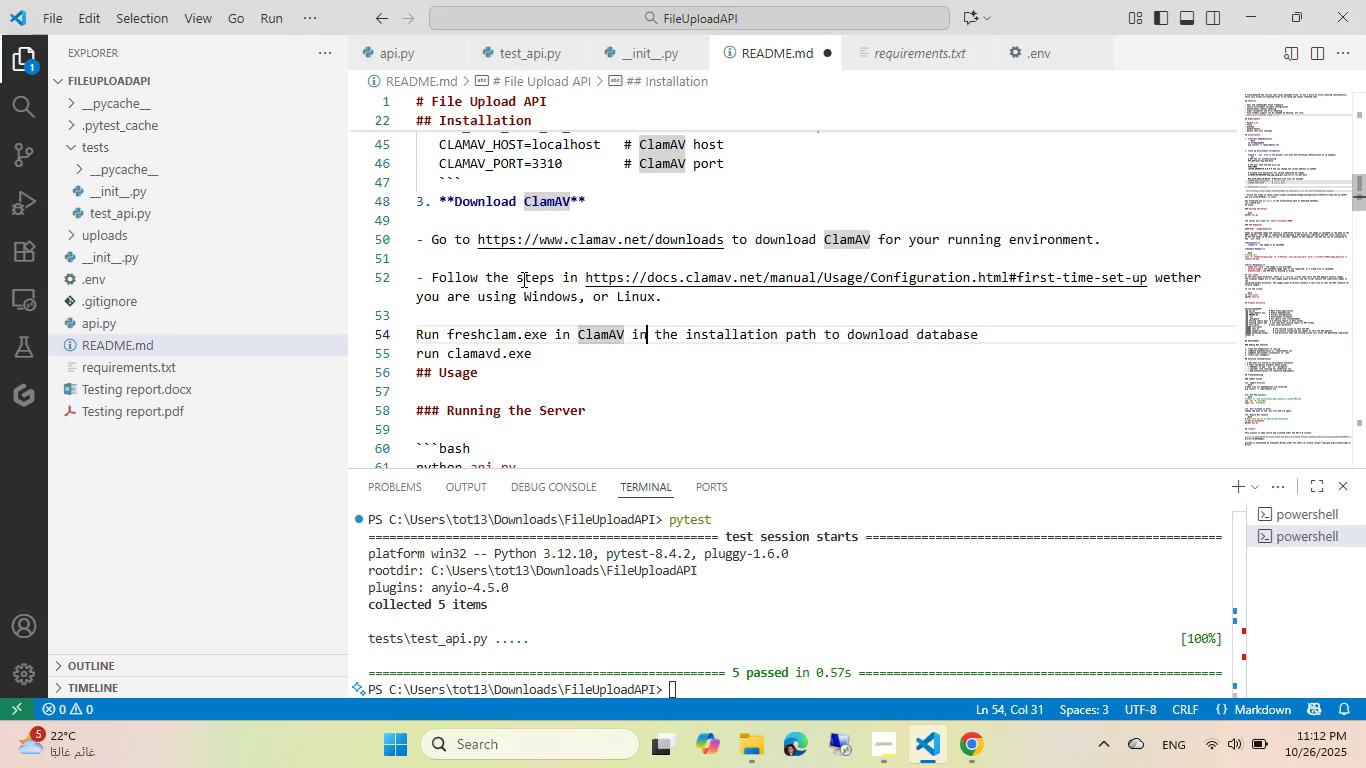 
key(Control+ArrowRight)
 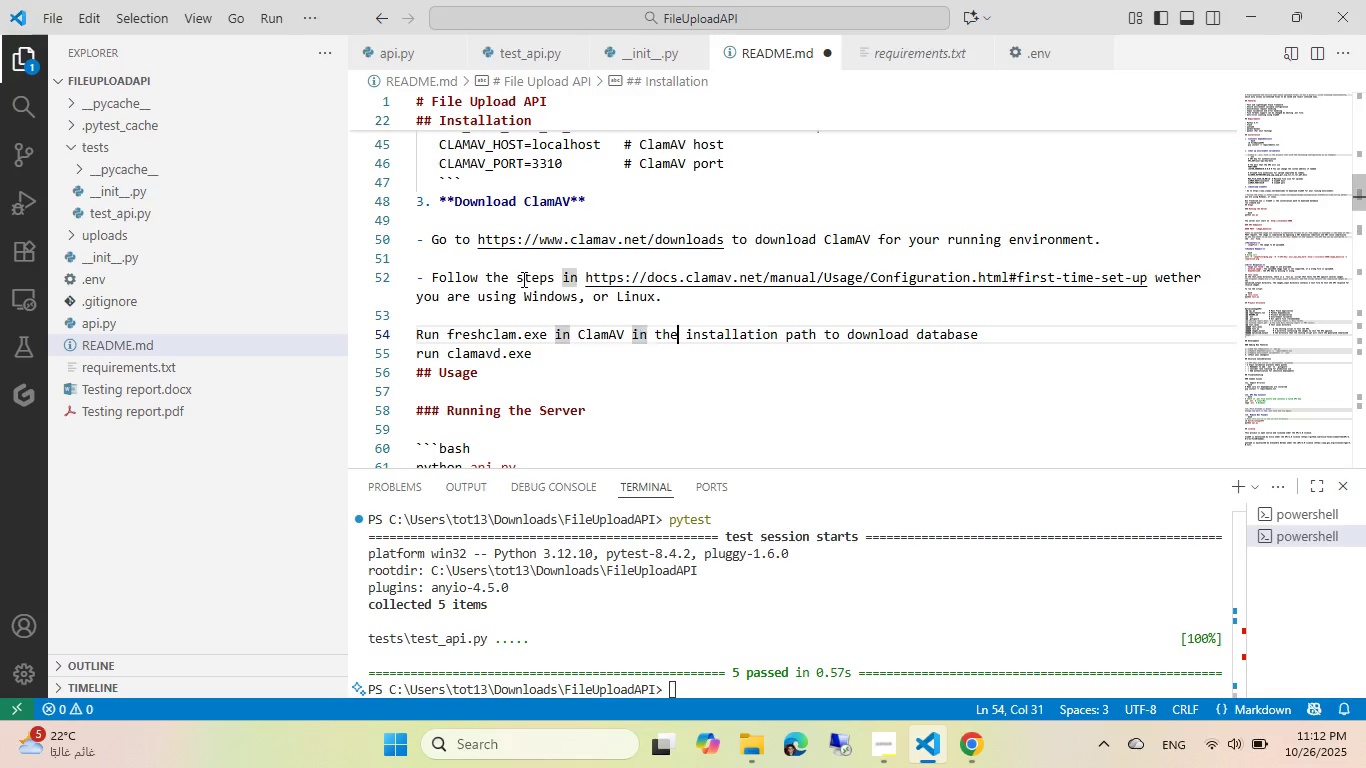 
key(Control+ArrowRight)
 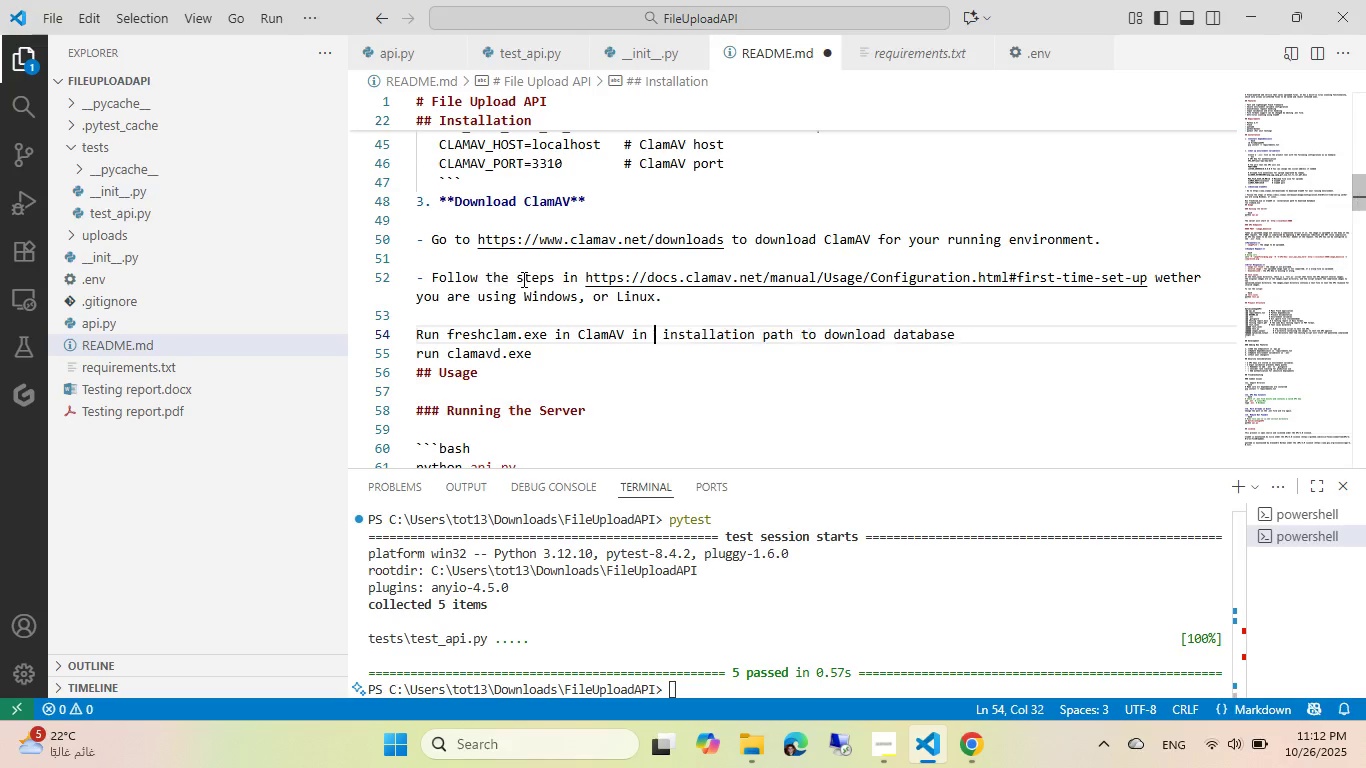 
key(Control+Backspace)
 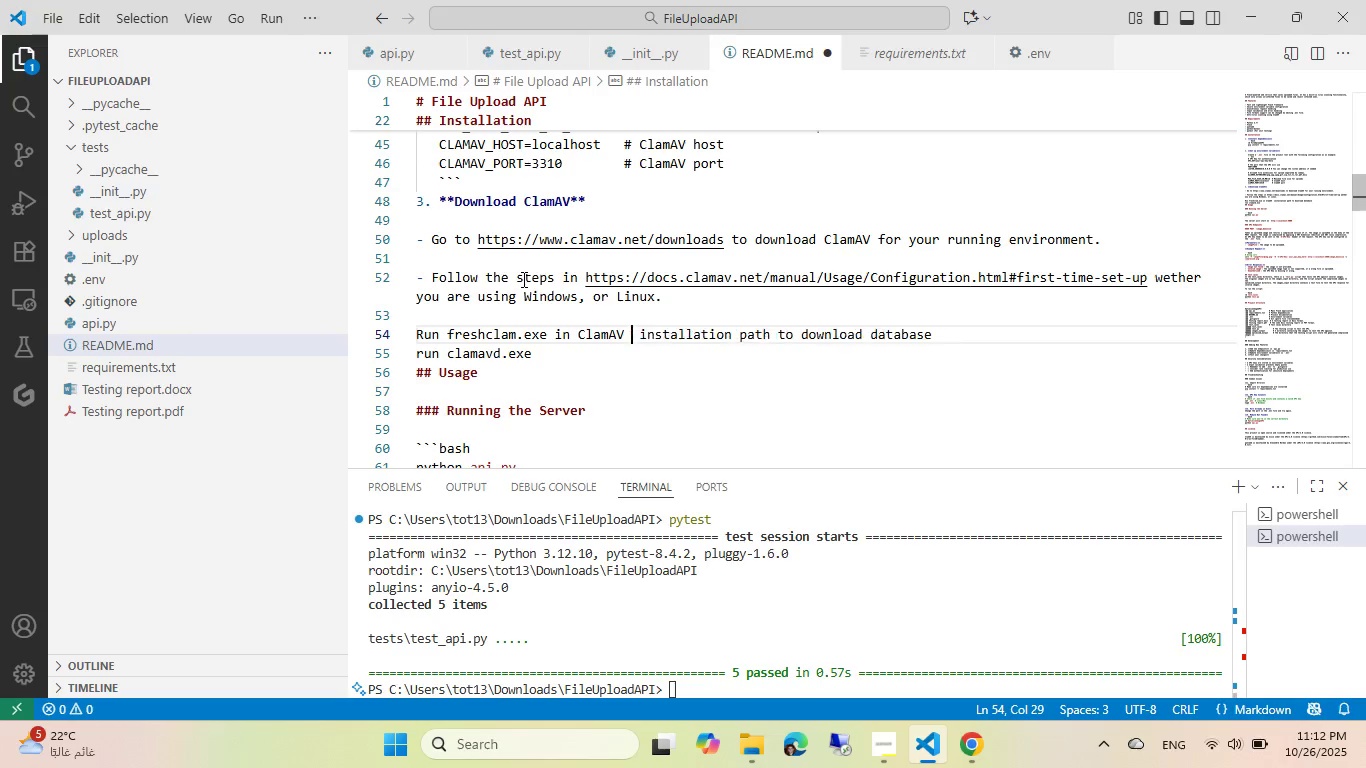 
key(Control+Backspace)
 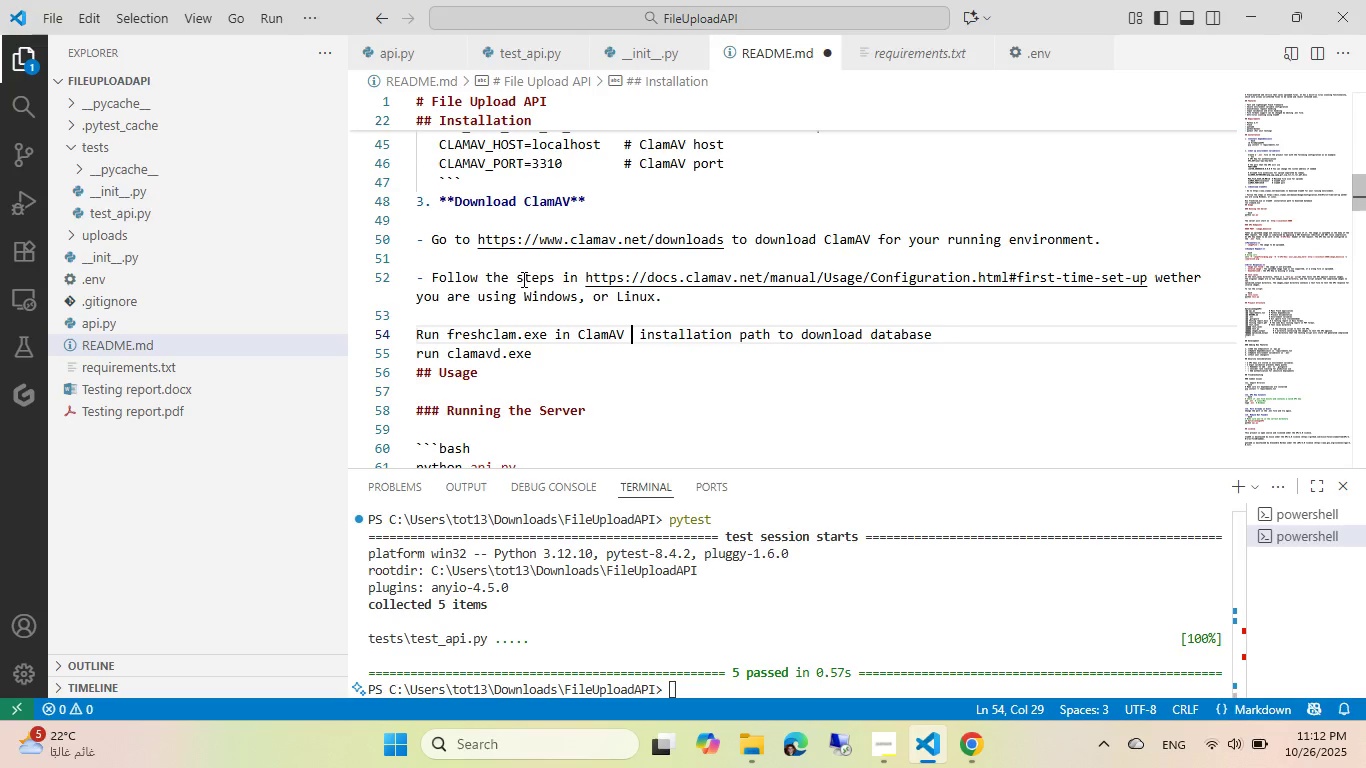 
key(Control+Backspace)
 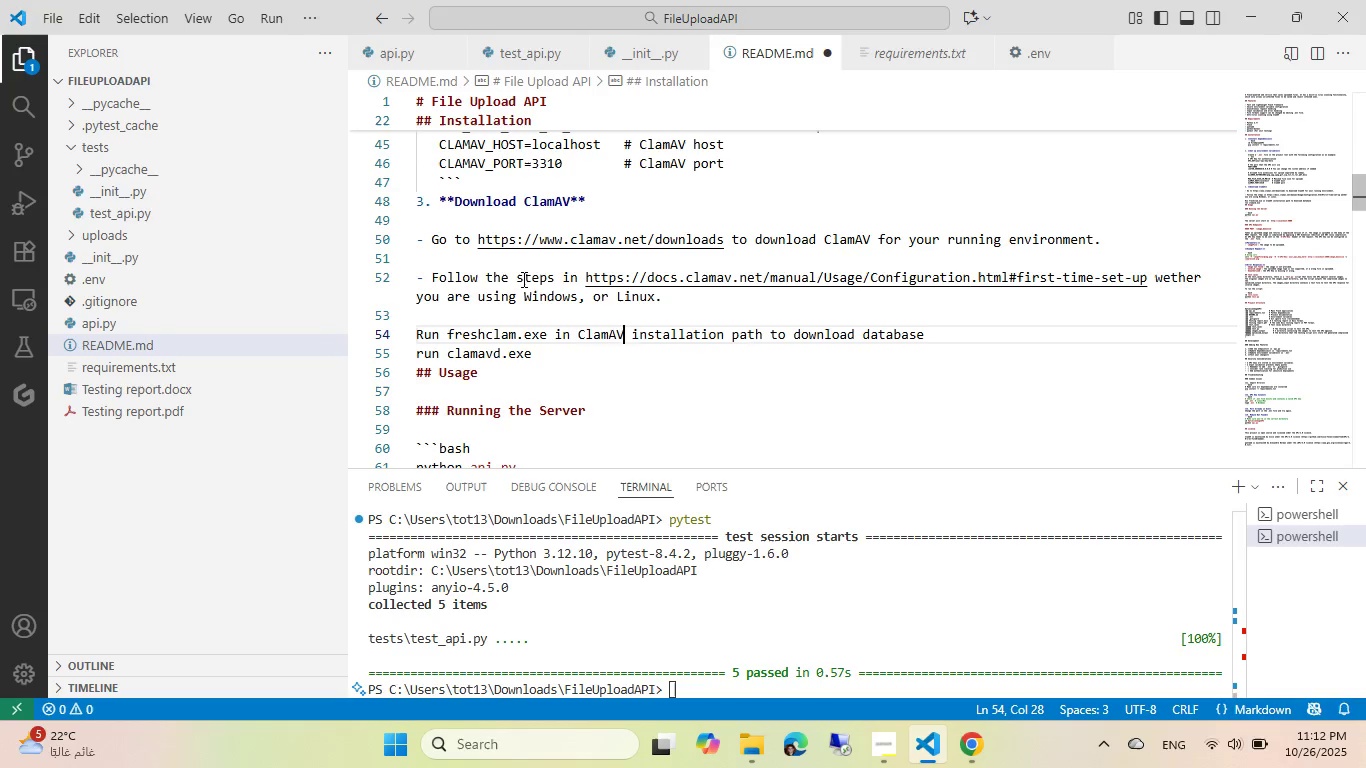 
key(Control+ControlLeft)
 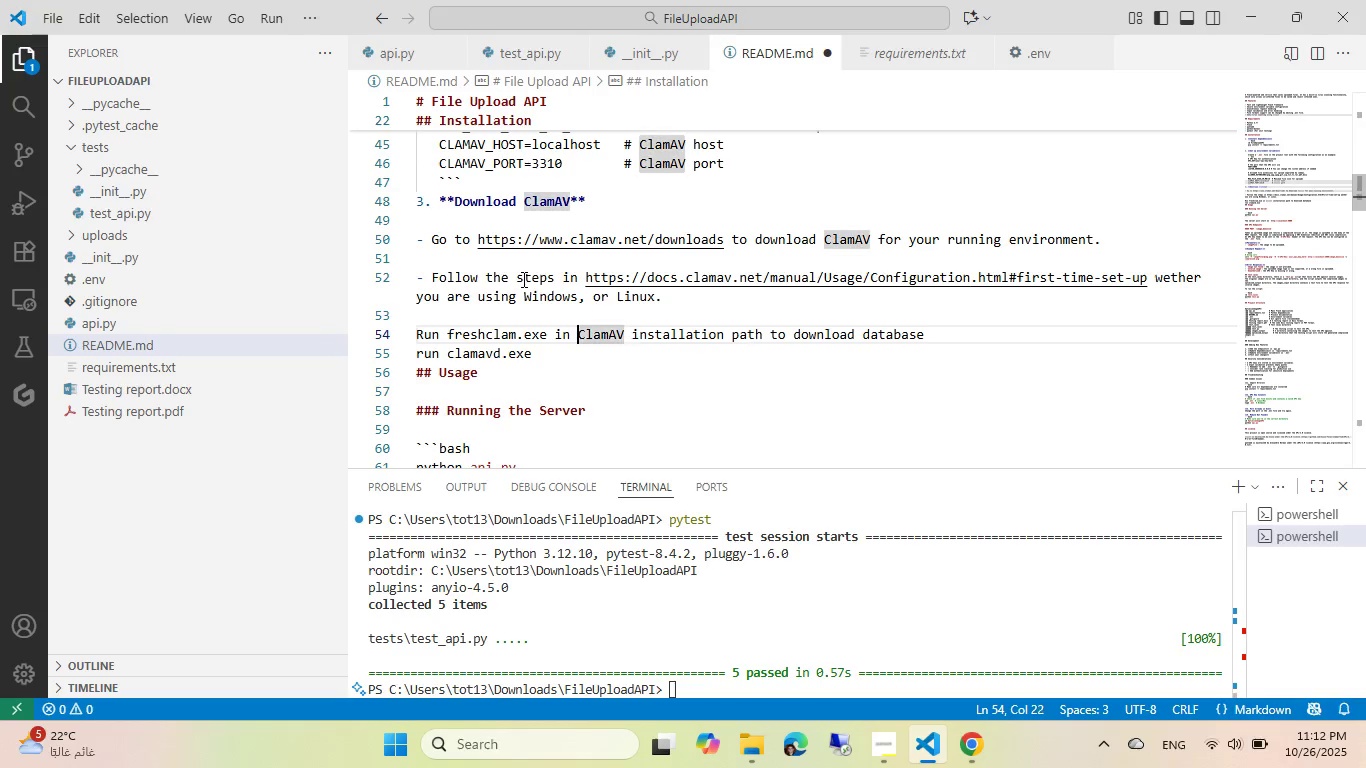 
key(Control+ArrowLeft)
 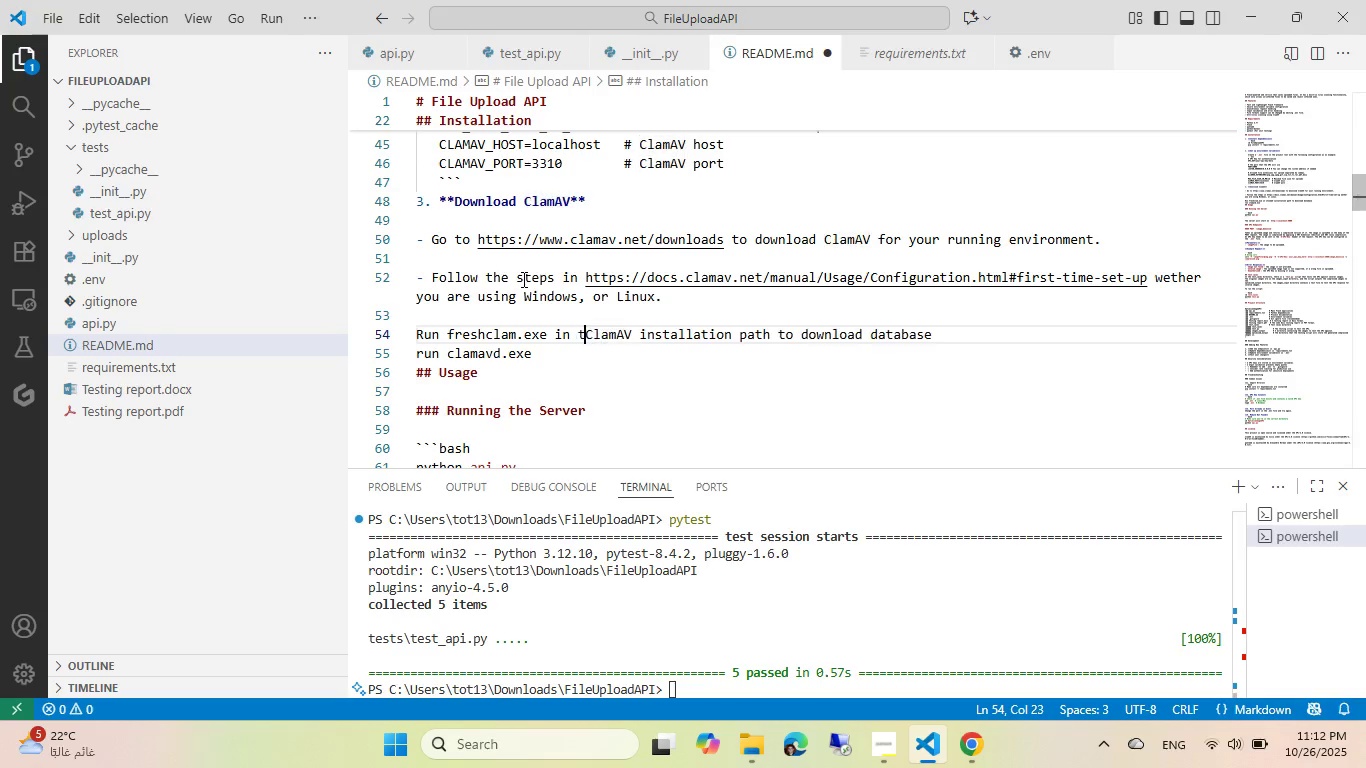 
type(the [End].)
 